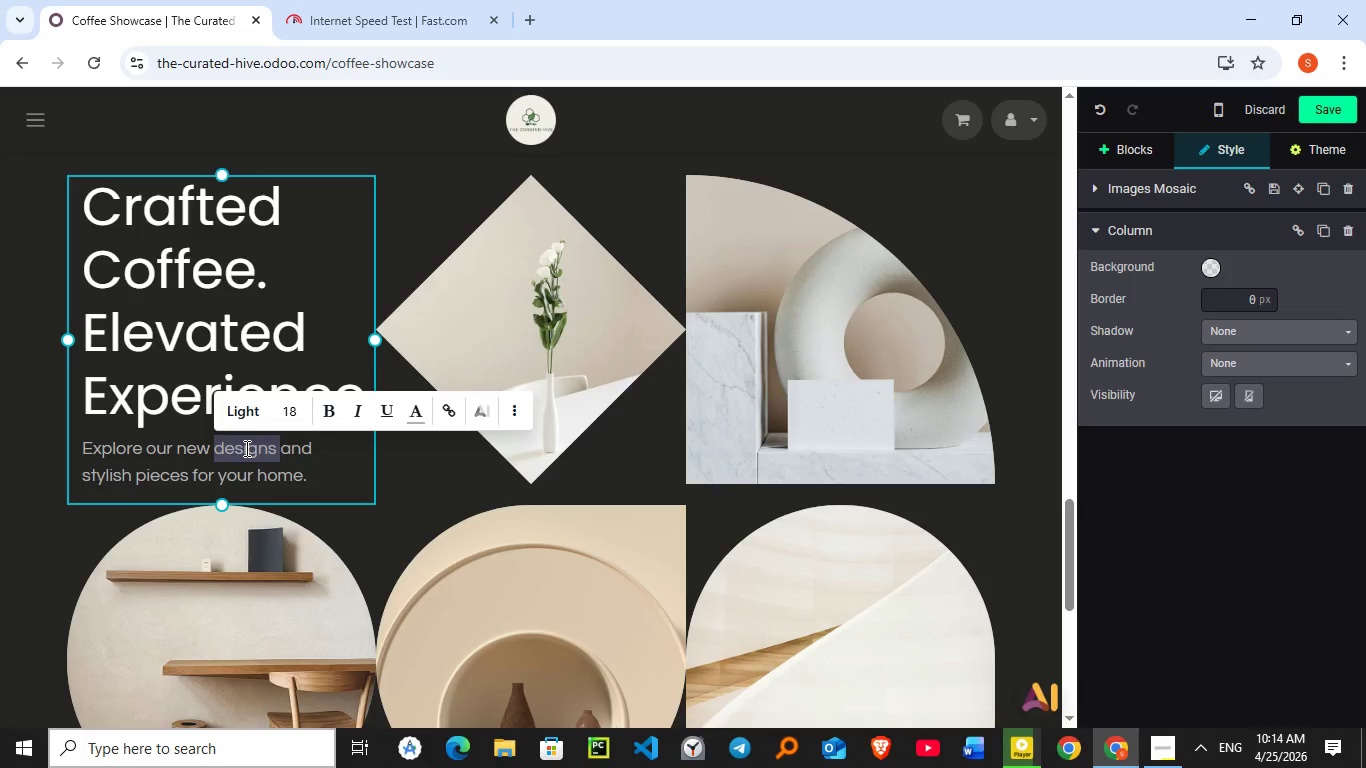 
wait(6.7)
 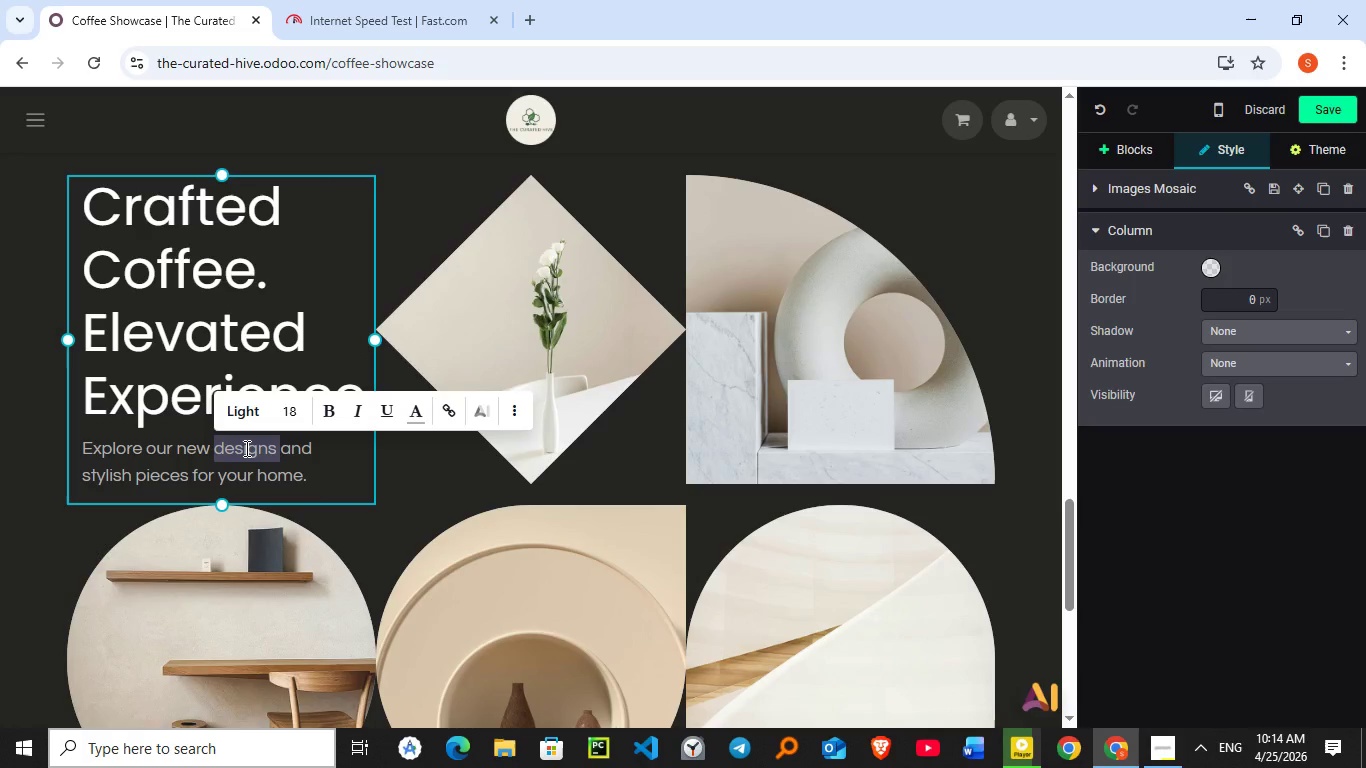 
type(coffee equipments )
 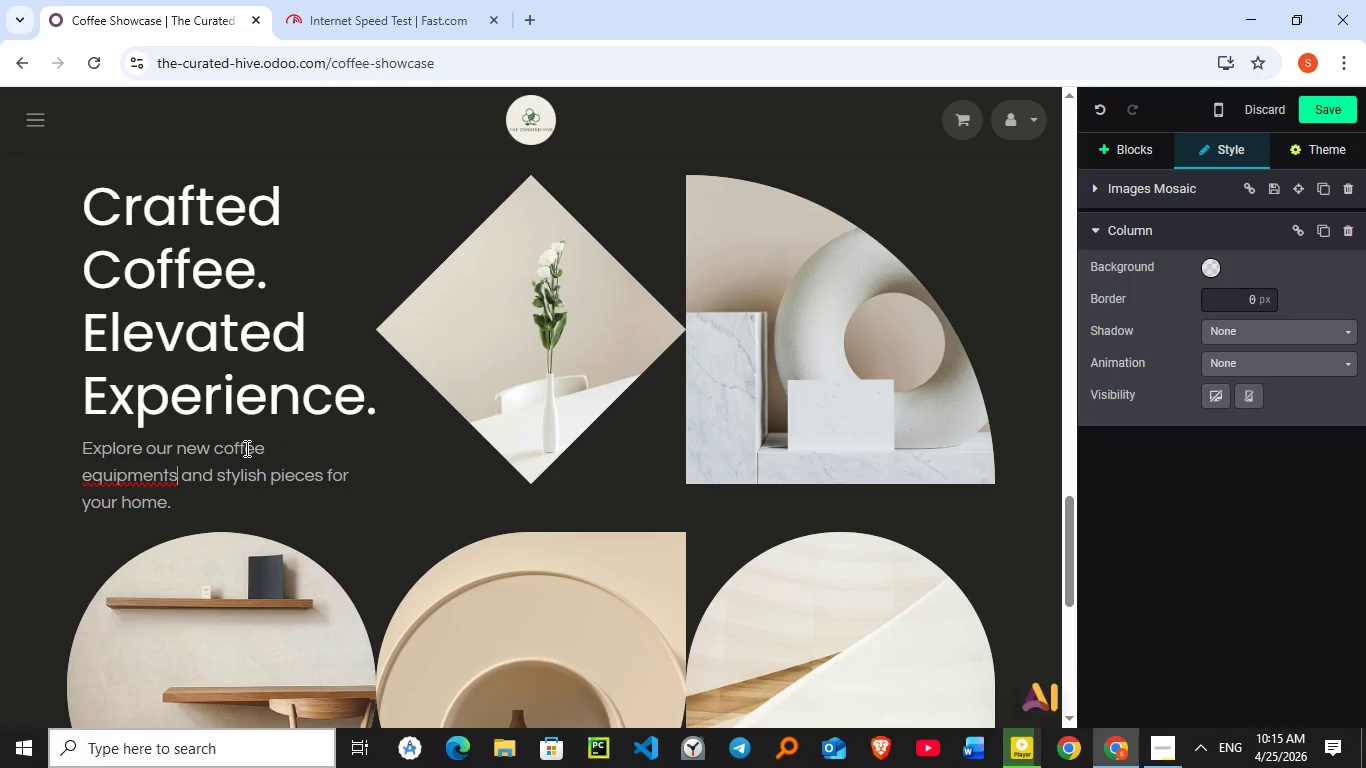 
key(ArrowLeft)
 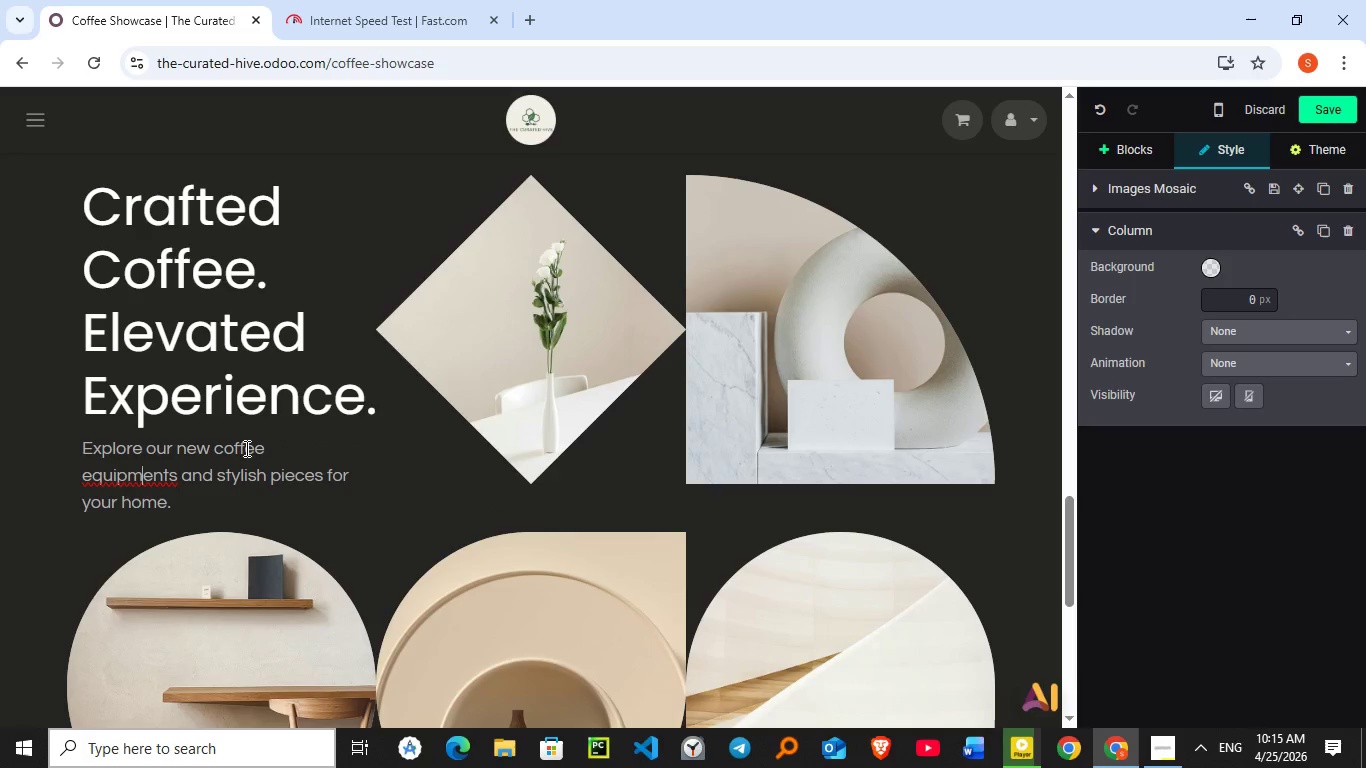 
key(ArrowLeft)
 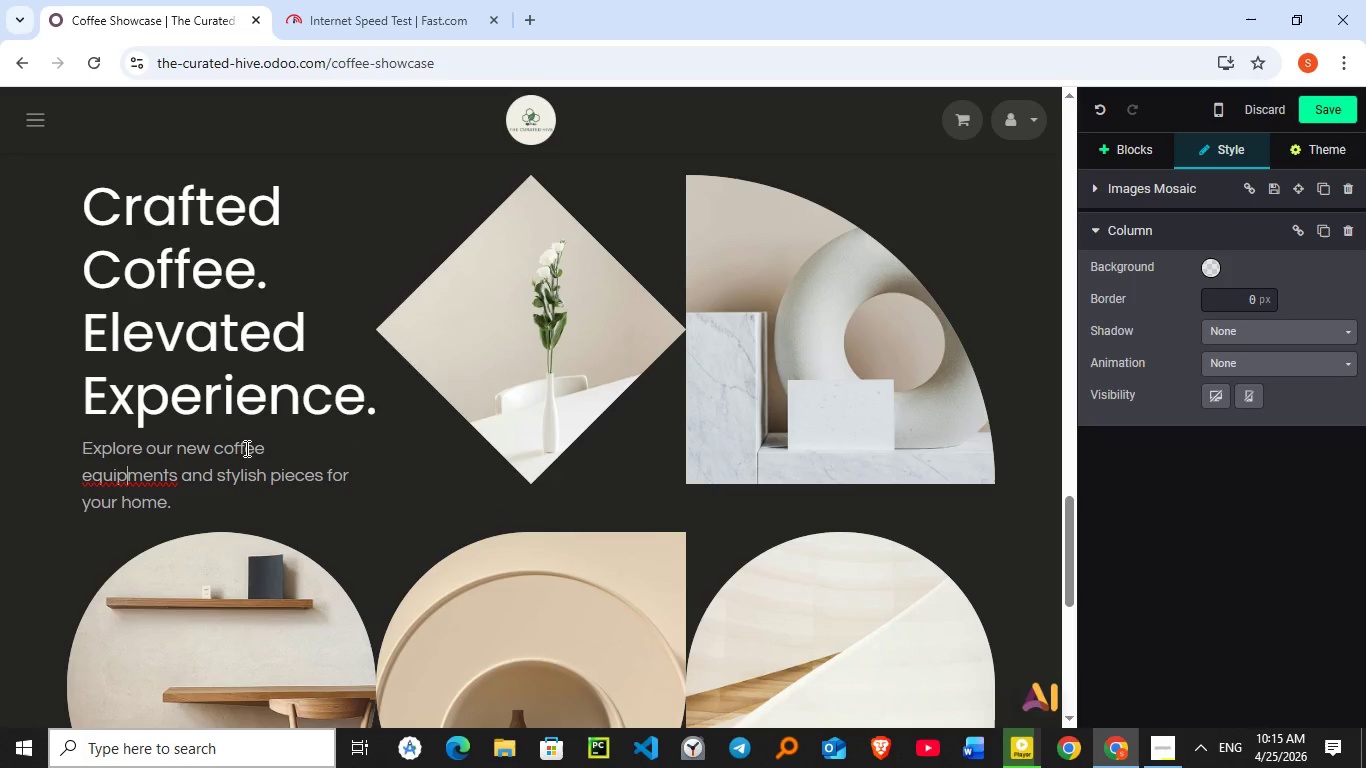 
key(ArrowLeft)
 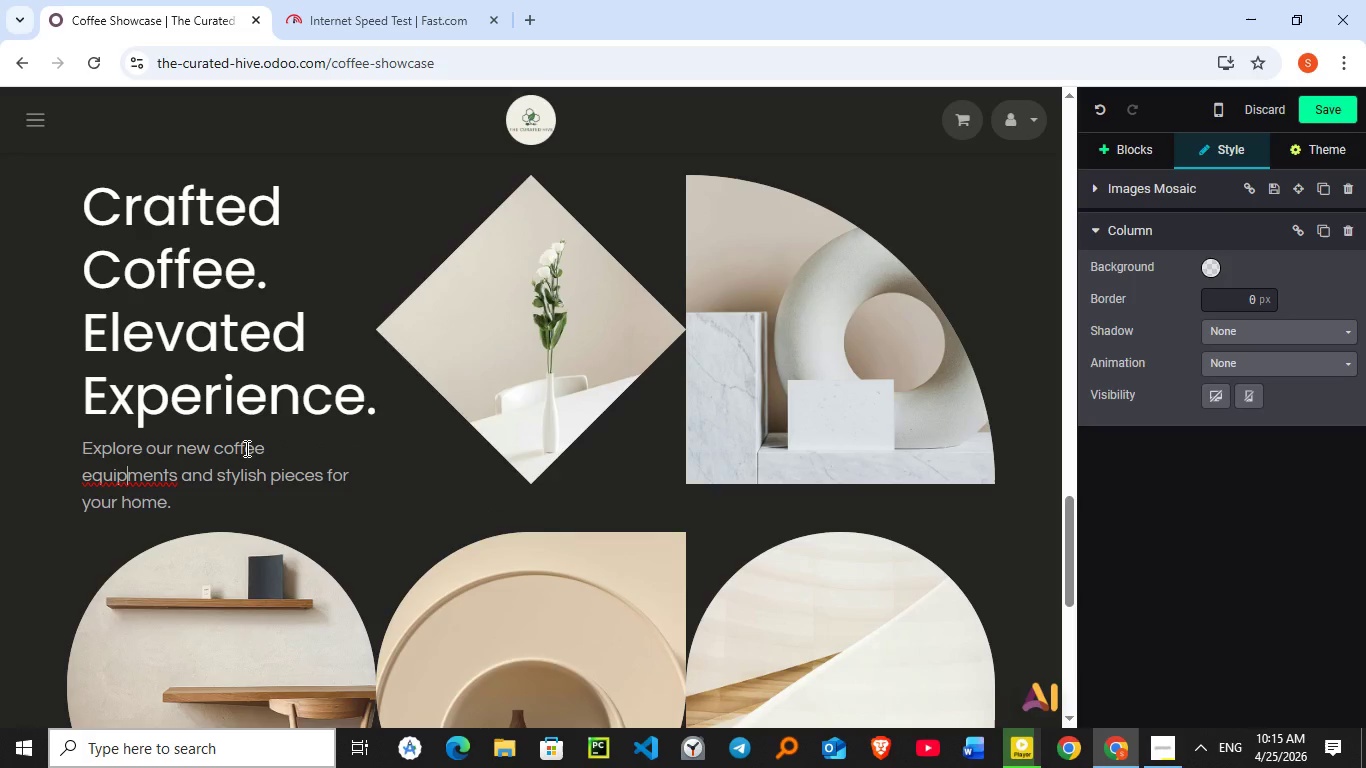 
key(ArrowLeft)
 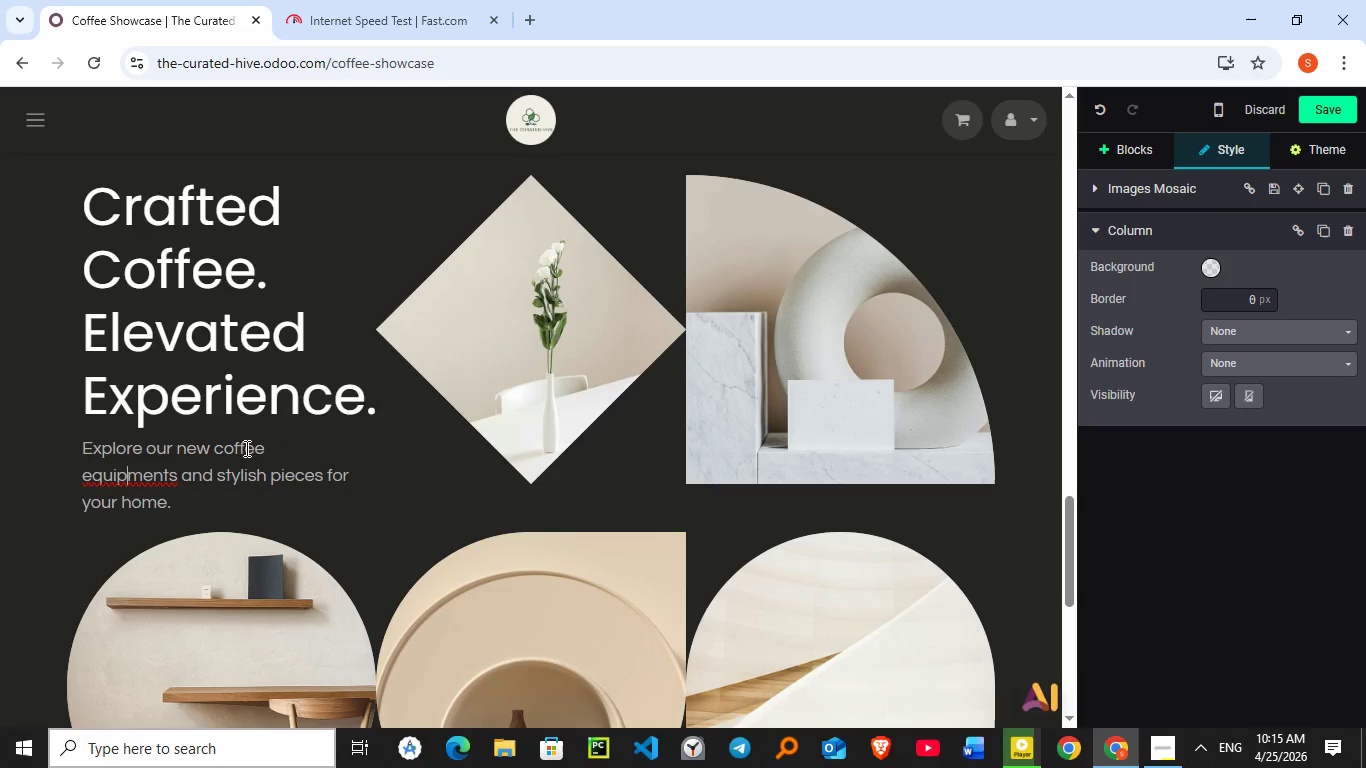 
key(ArrowLeft)
 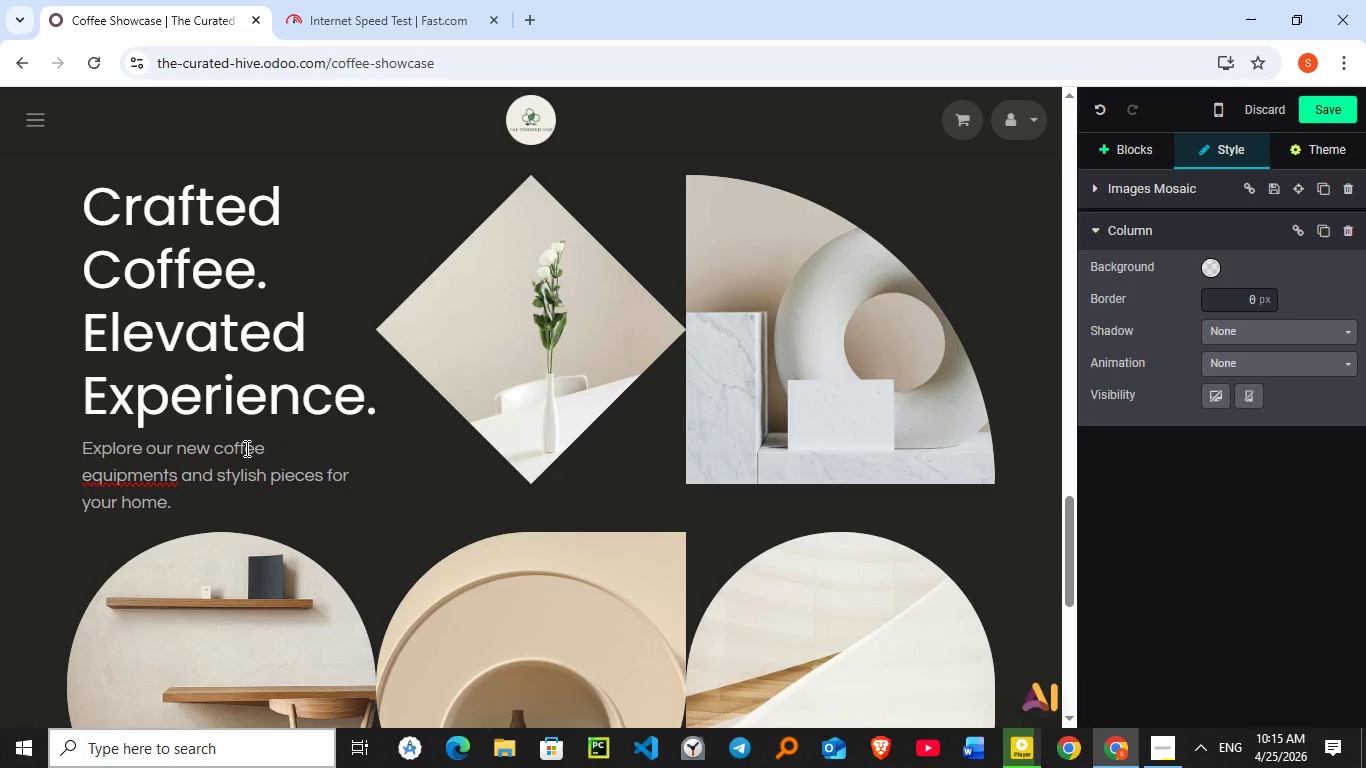 
key(ArrowLeft)
 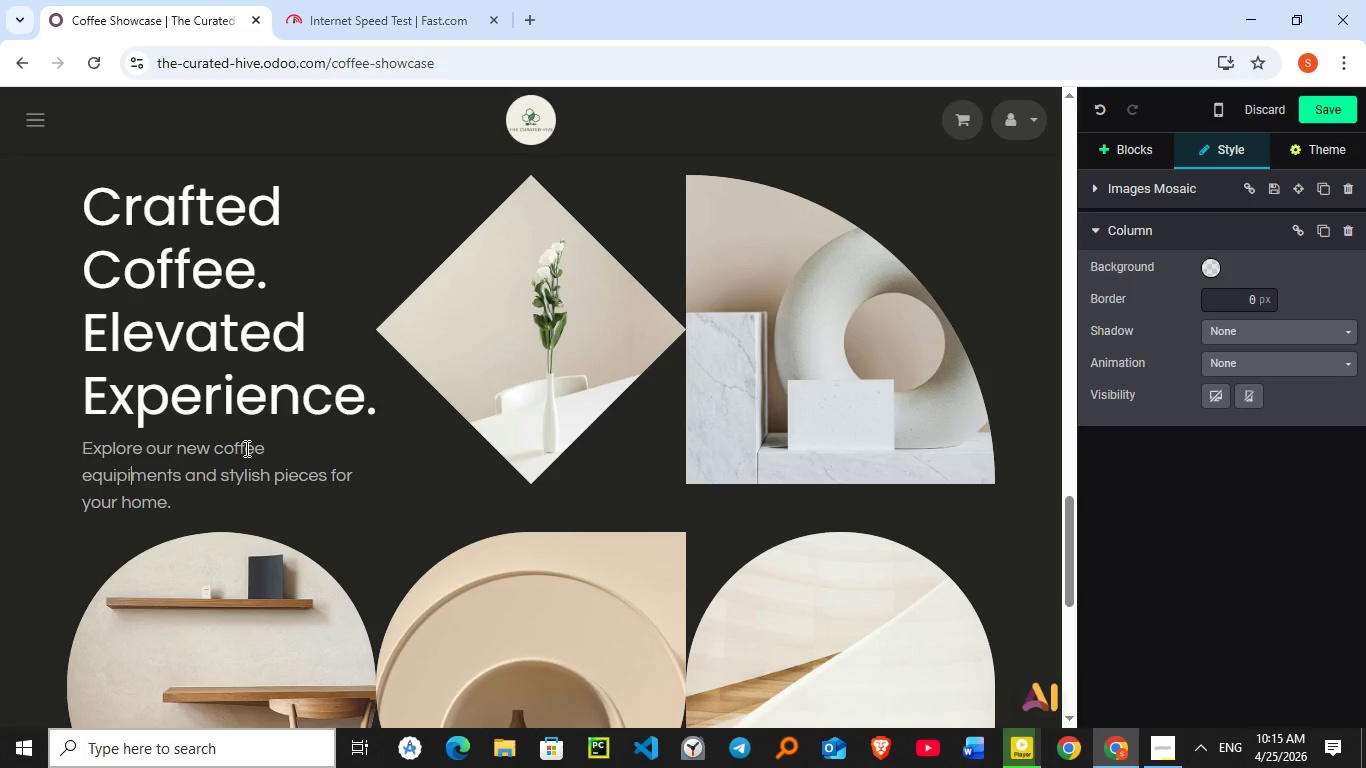 
key(I)
 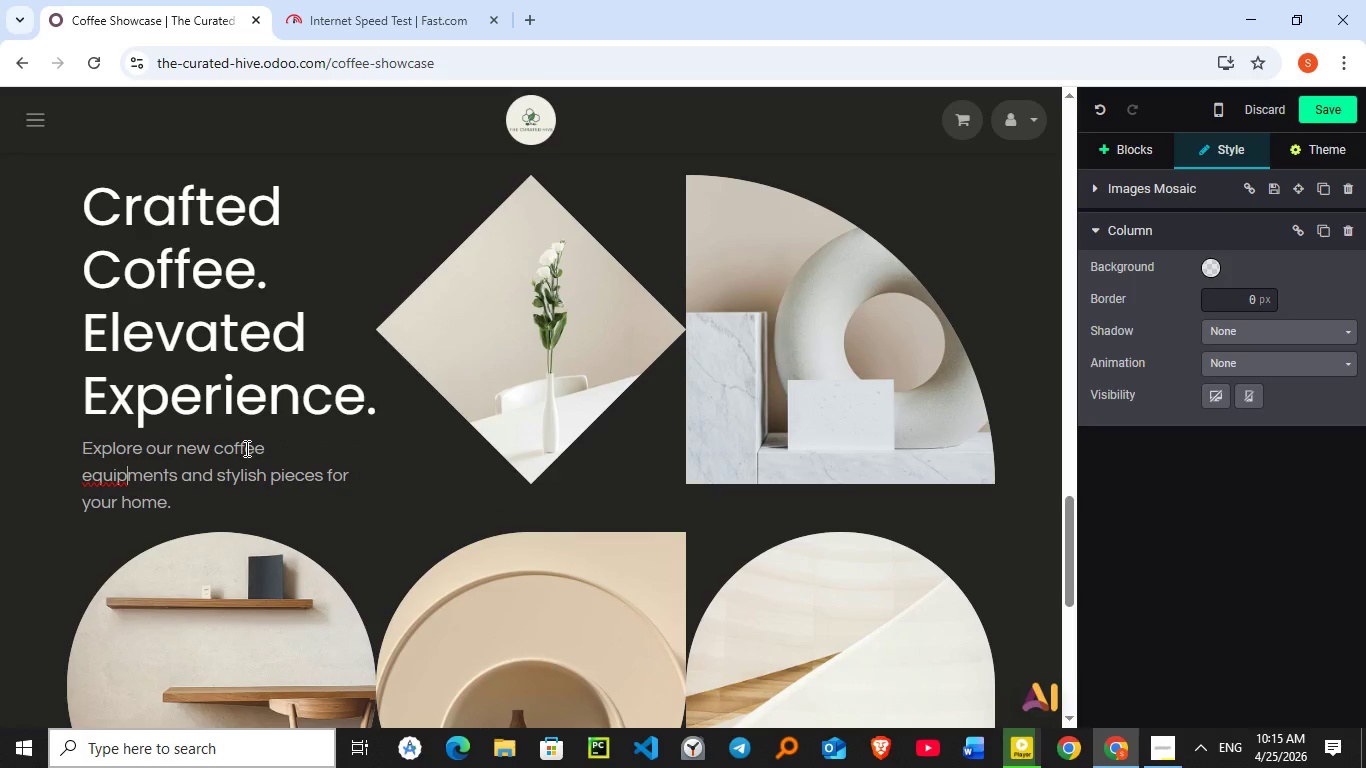 
key(Backspace)
 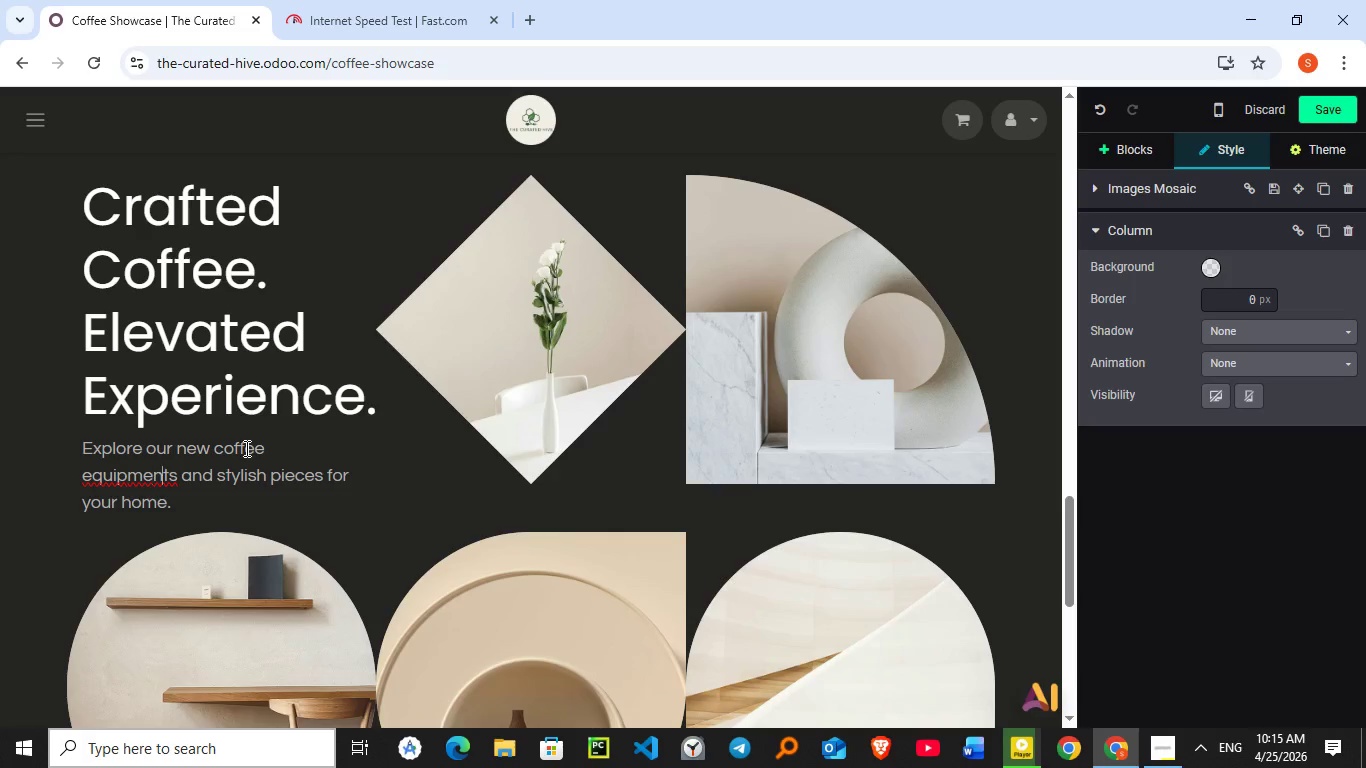 
key(ArrowRight)
 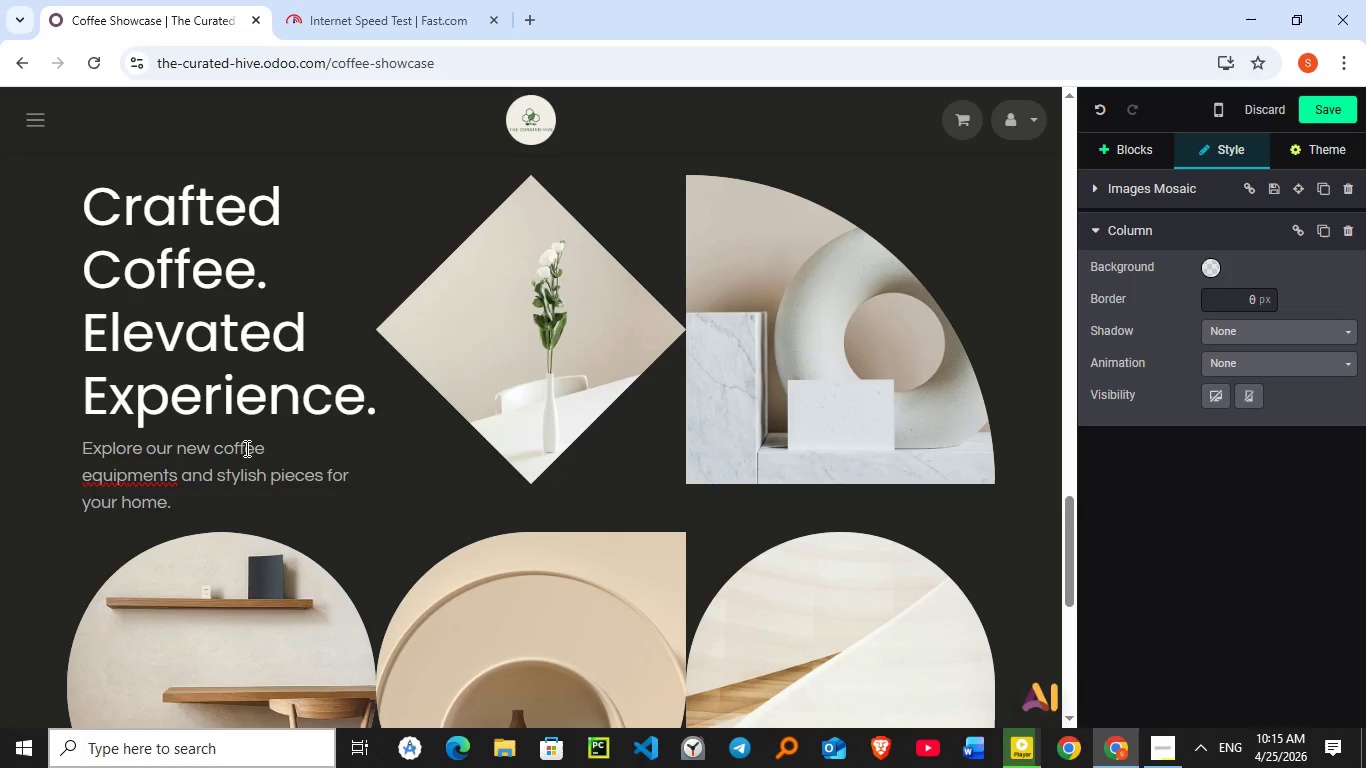 
key(ArrowRight)
 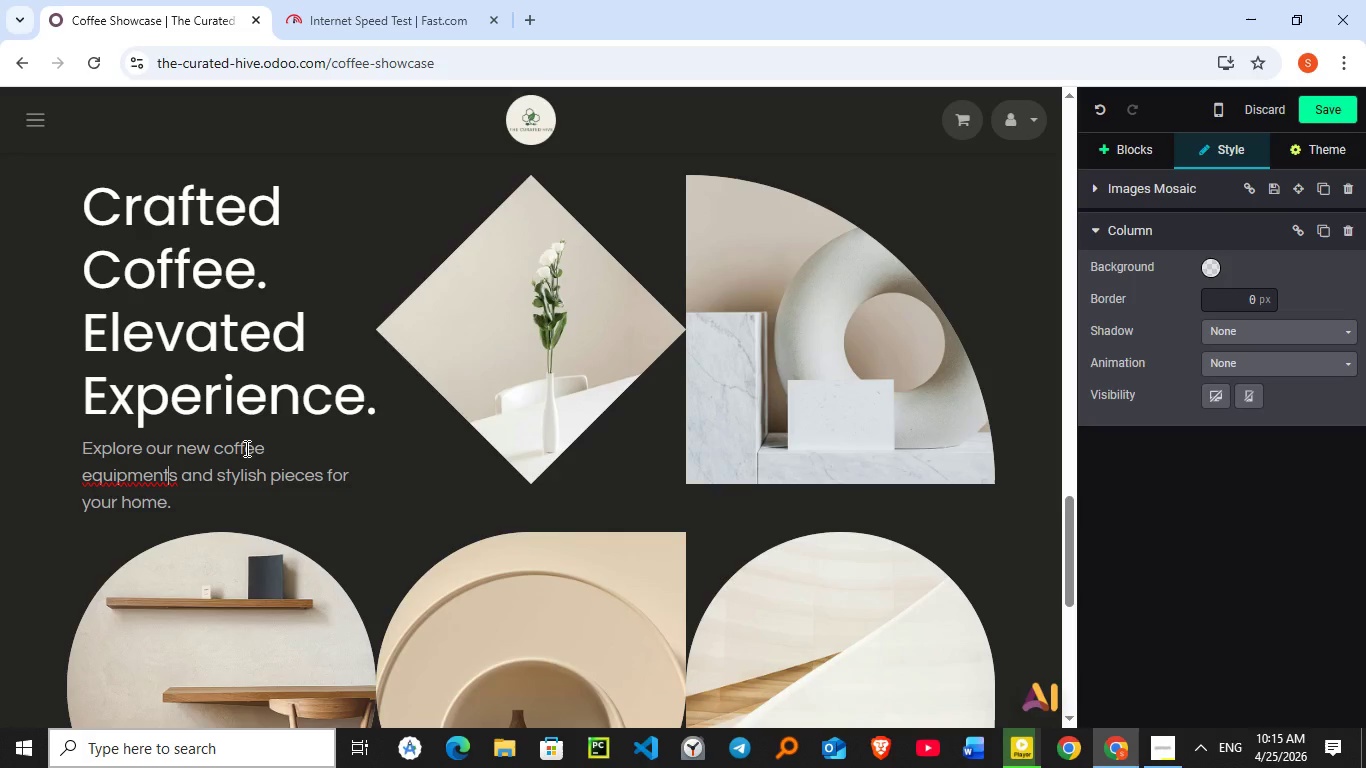 
key(ArrowRight)
 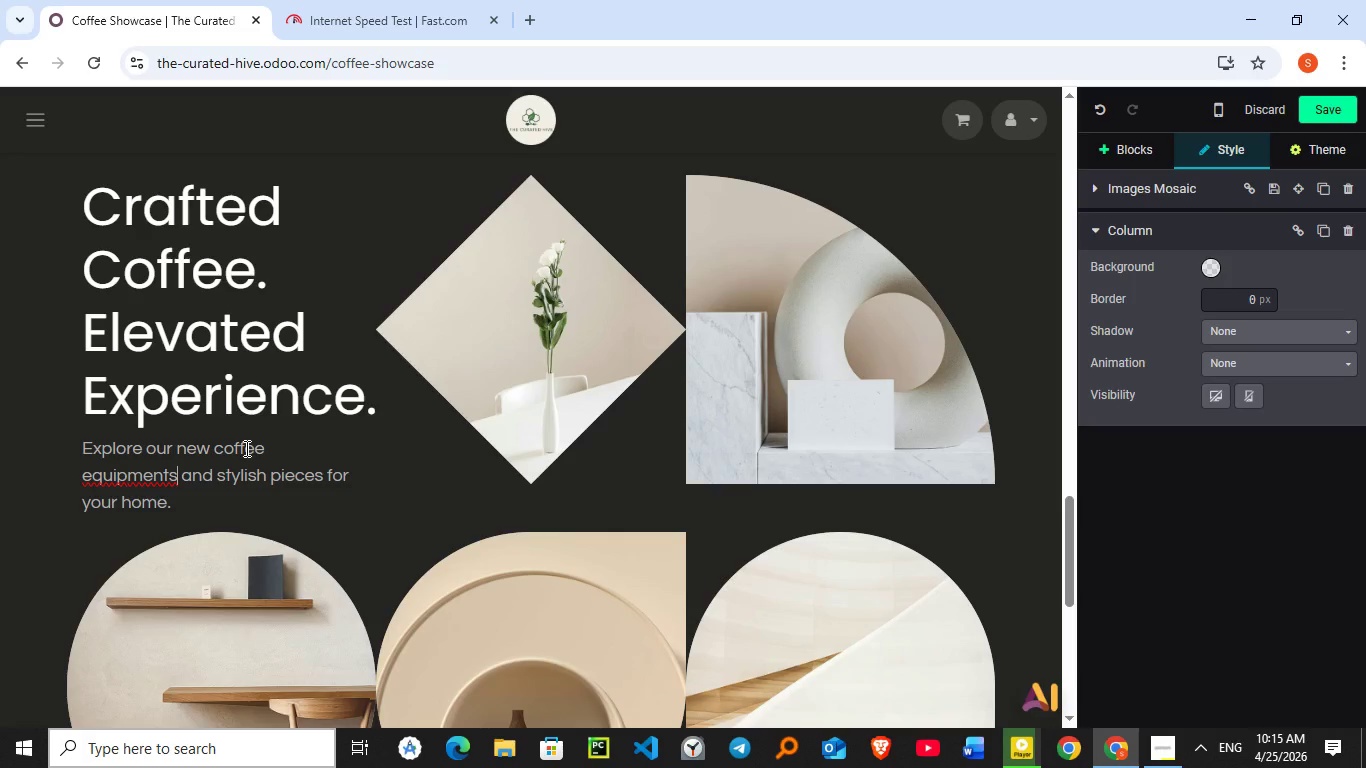 
key(ArrowRight)
 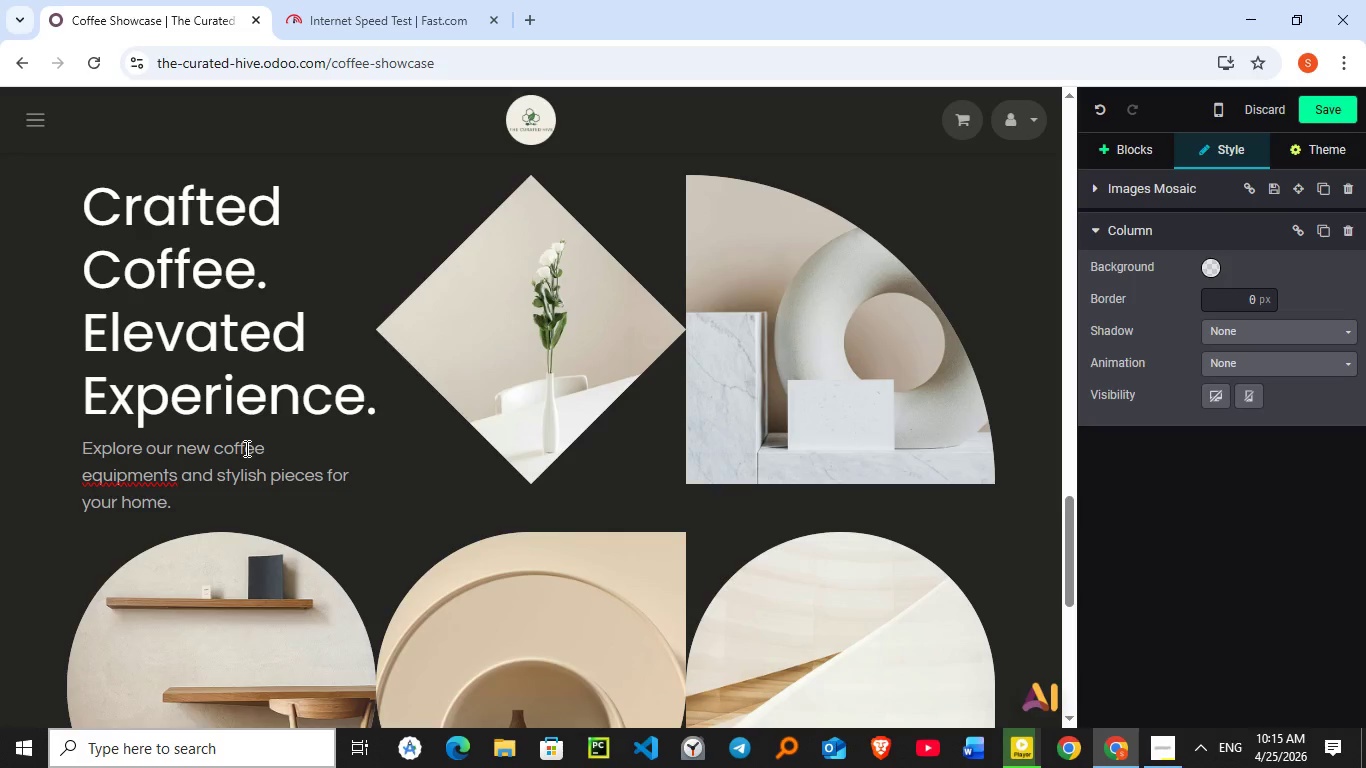 
key(ArrowRight)
 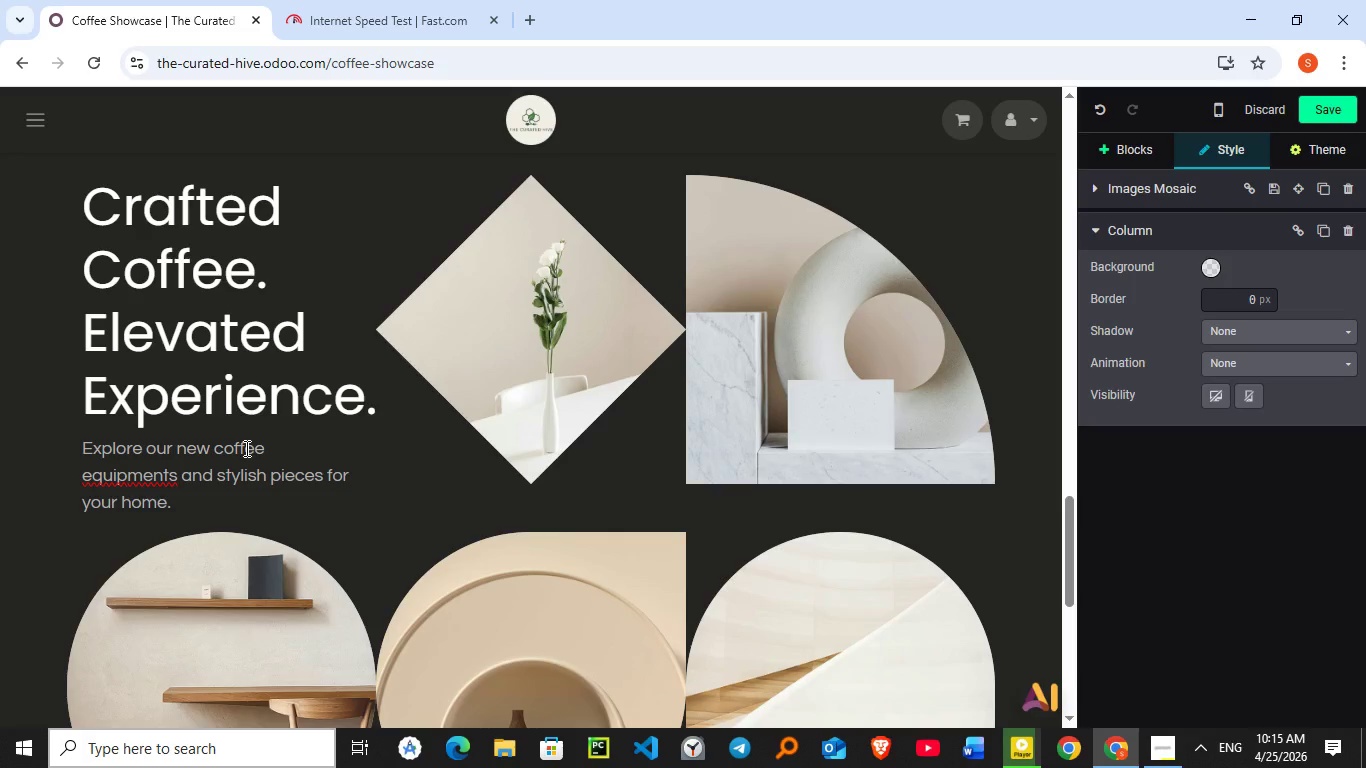 
key(ArrowRight)
 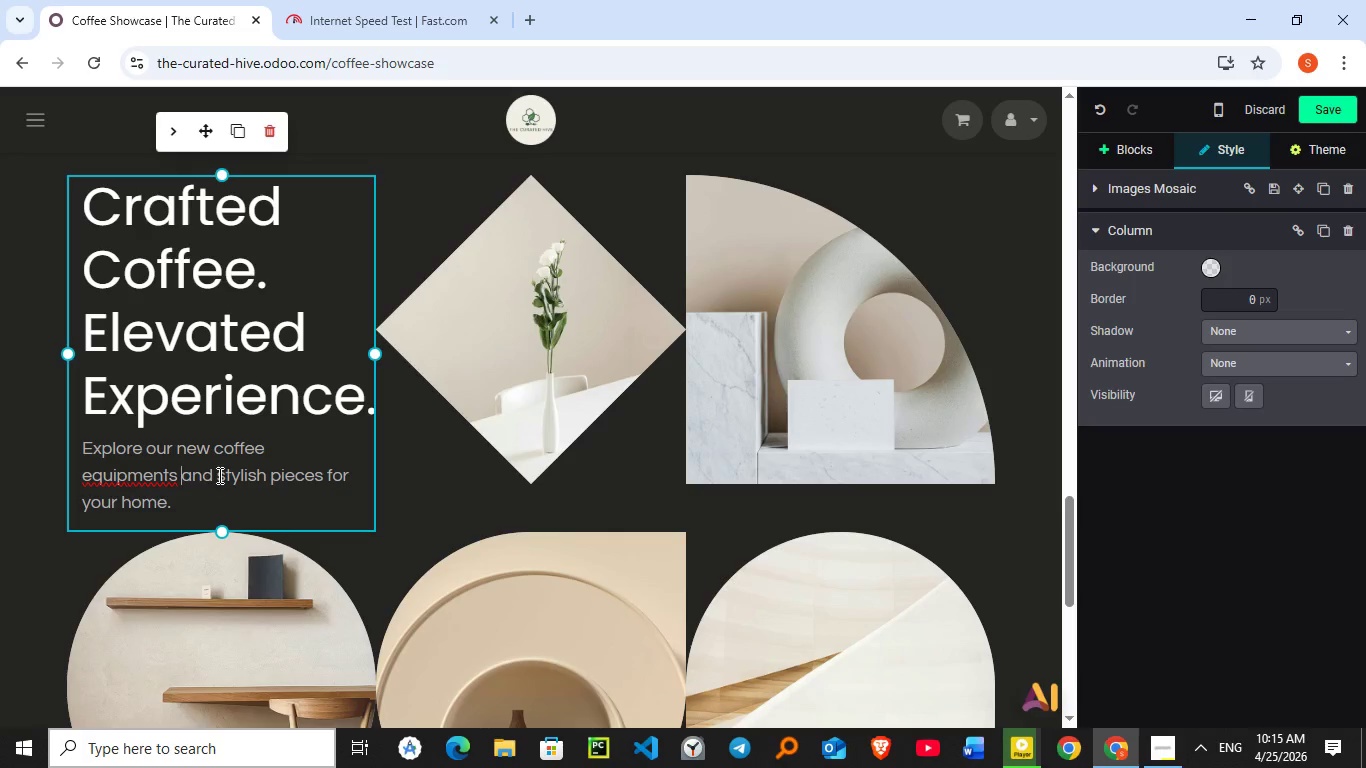 
left_click_drag(start_coordinate=[221, 474], to_coordinate=[254, 499])
 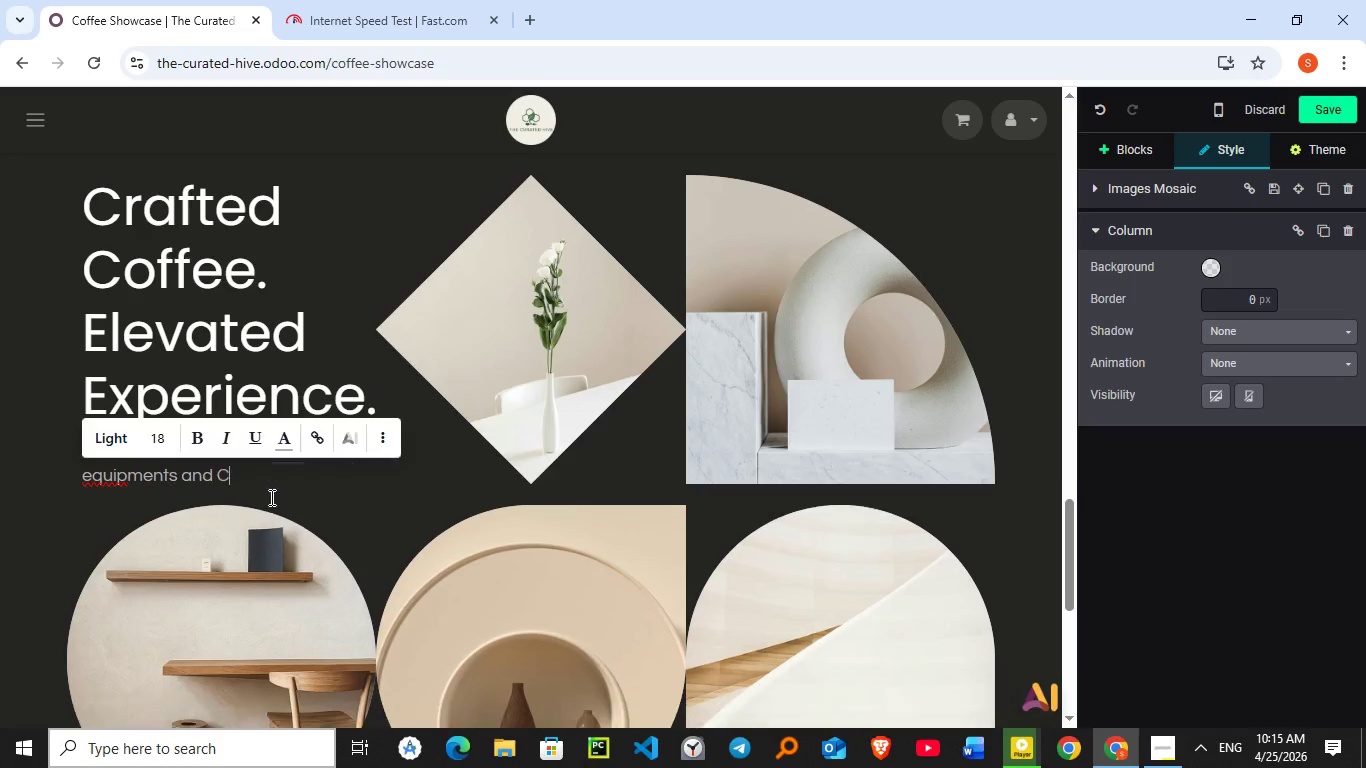 
type(Coffee beans.)
 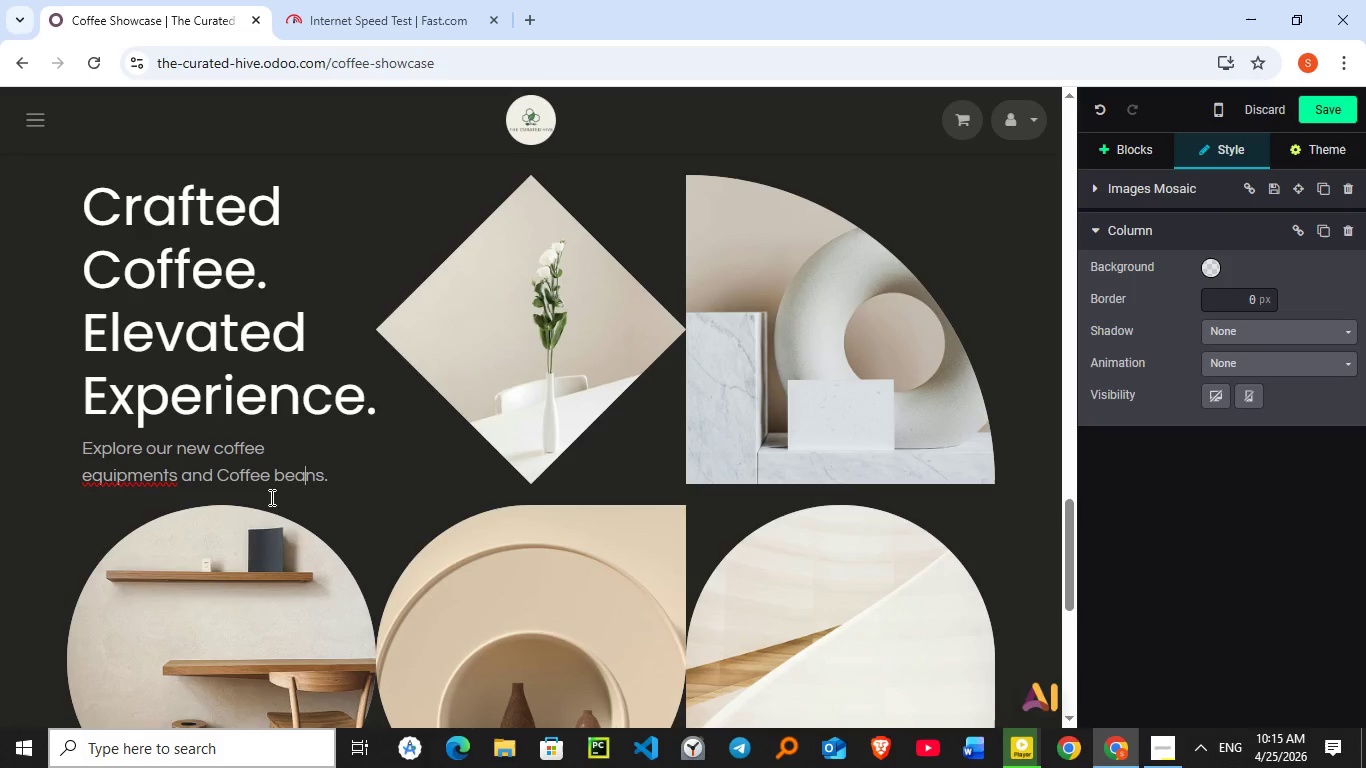 
hold_key(key=ArrowLeft, duration=0.59)
 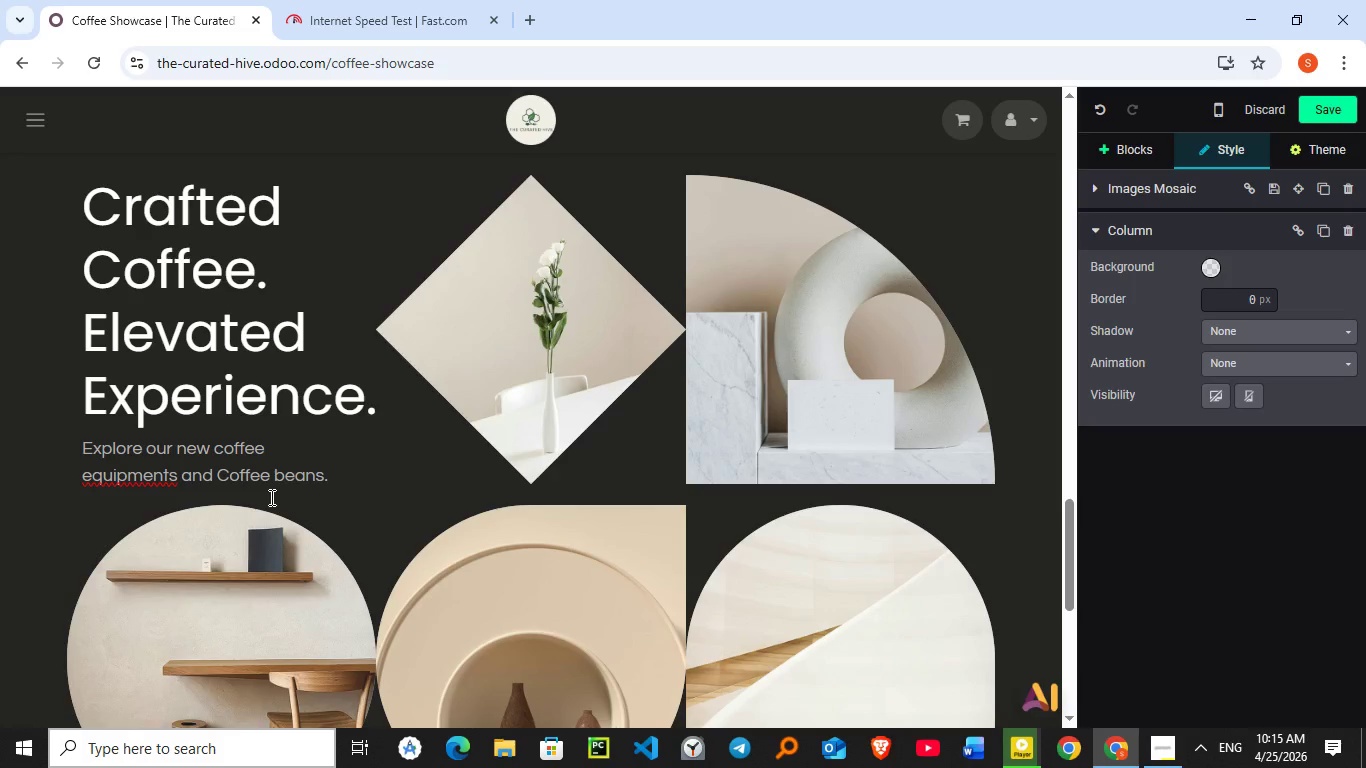 
key(ArrowLeft)
 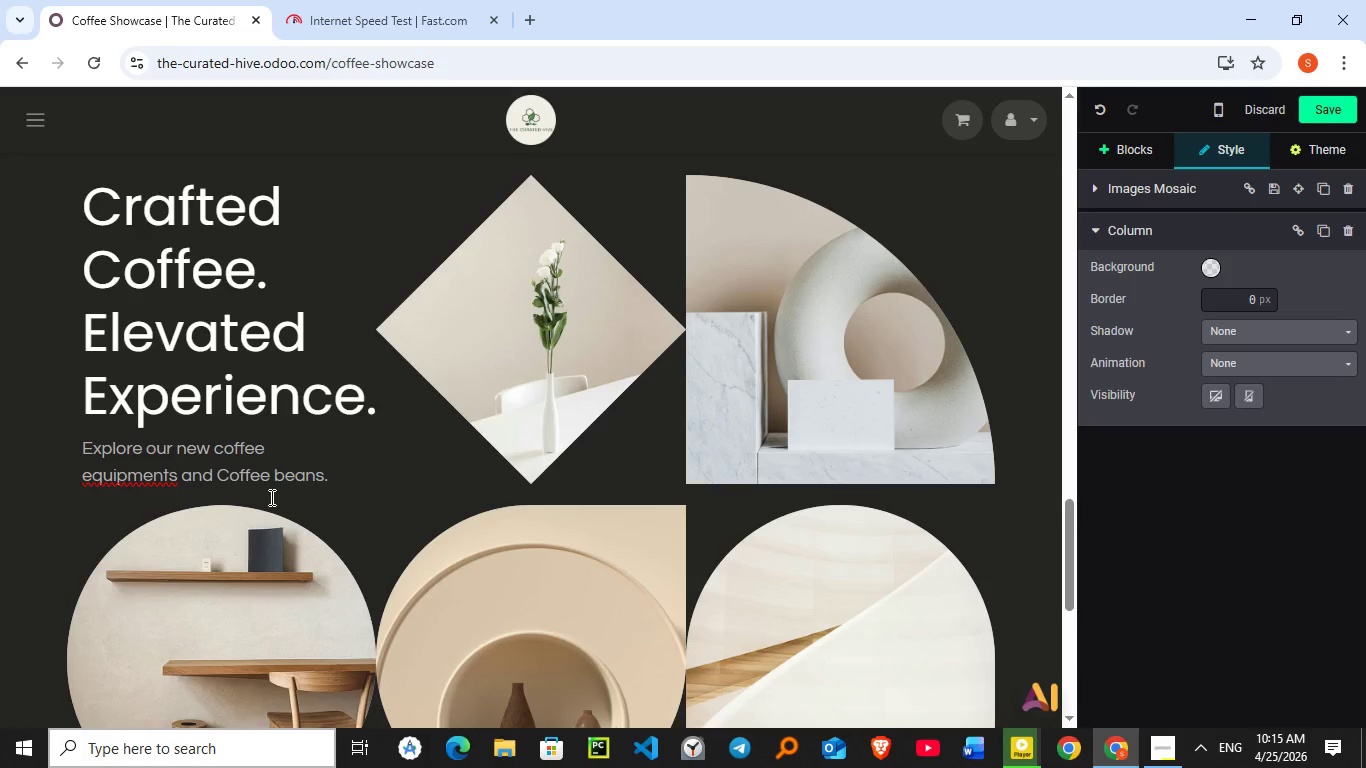 
wait(5.52)
 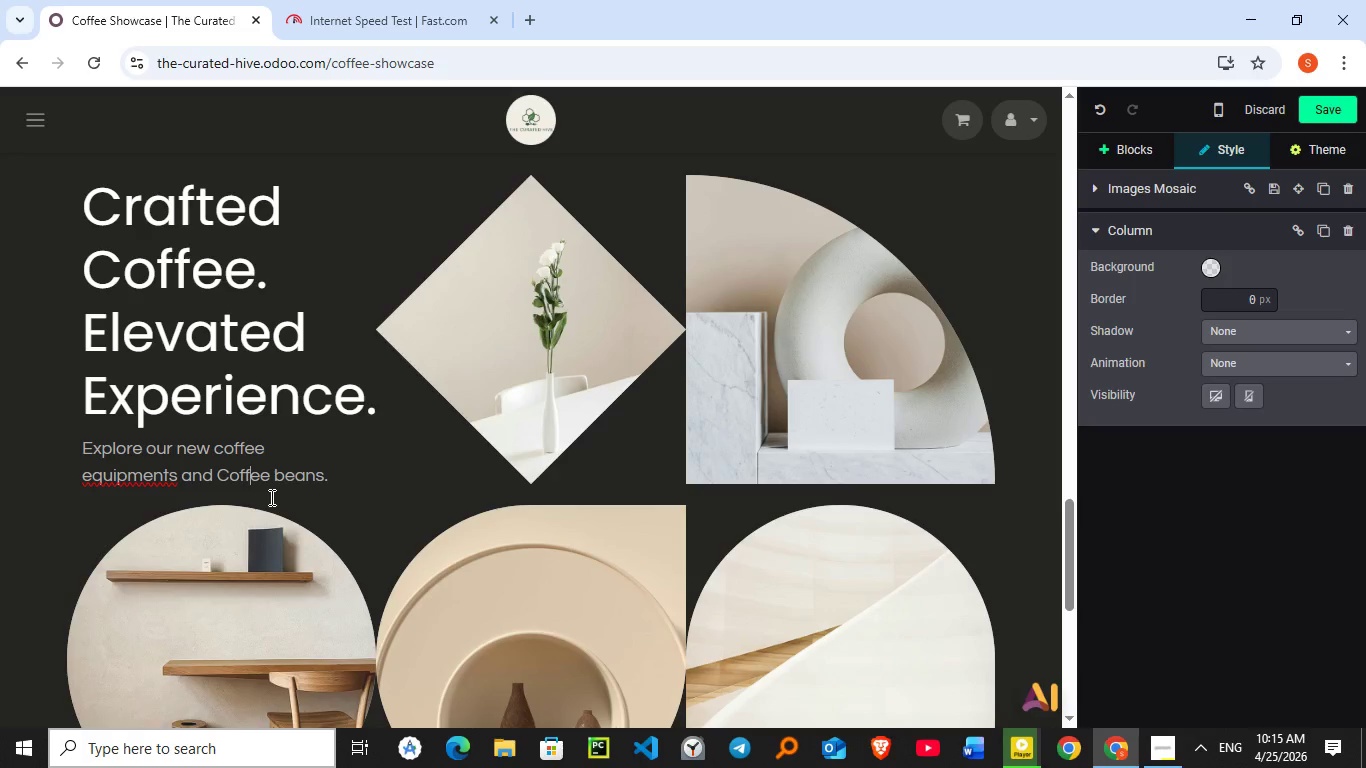 
key(ArrowUp)
 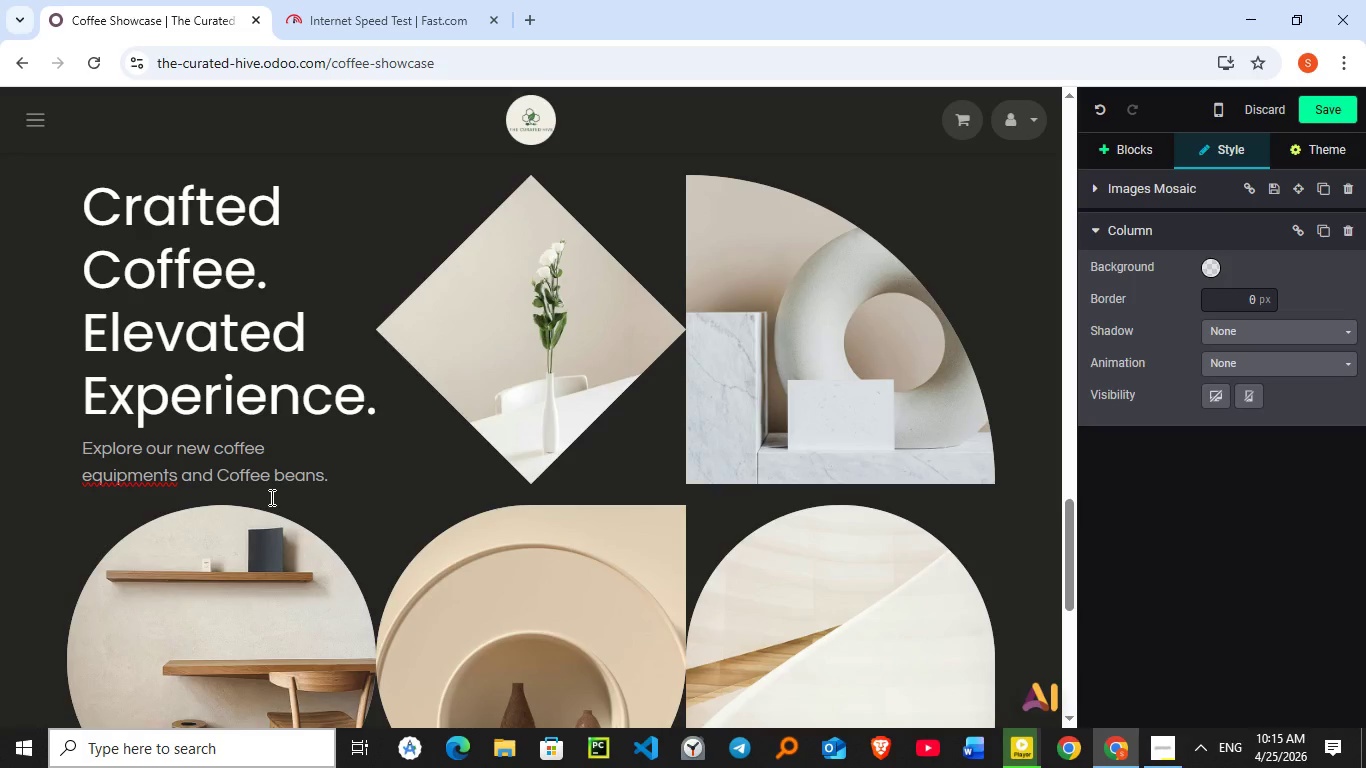 
key(ArrowRight)
 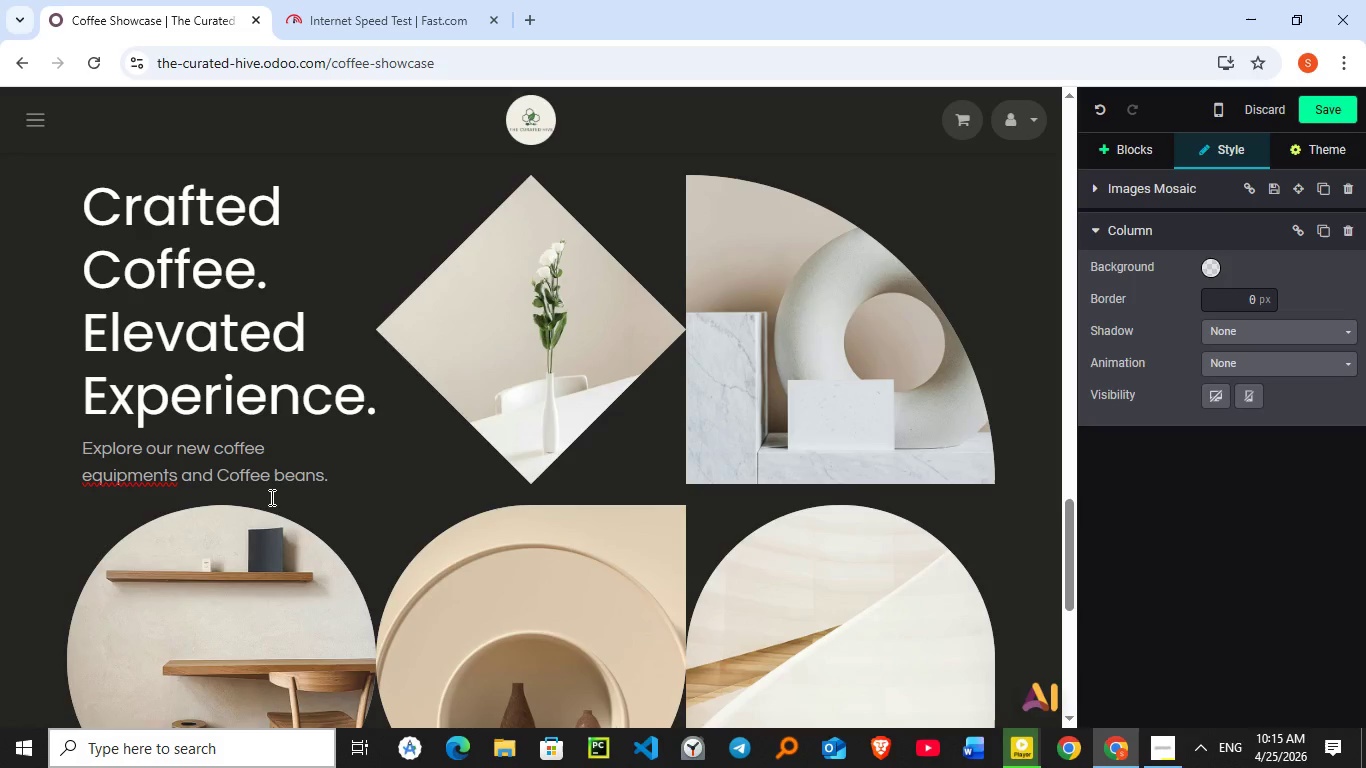 
type( brewing)
 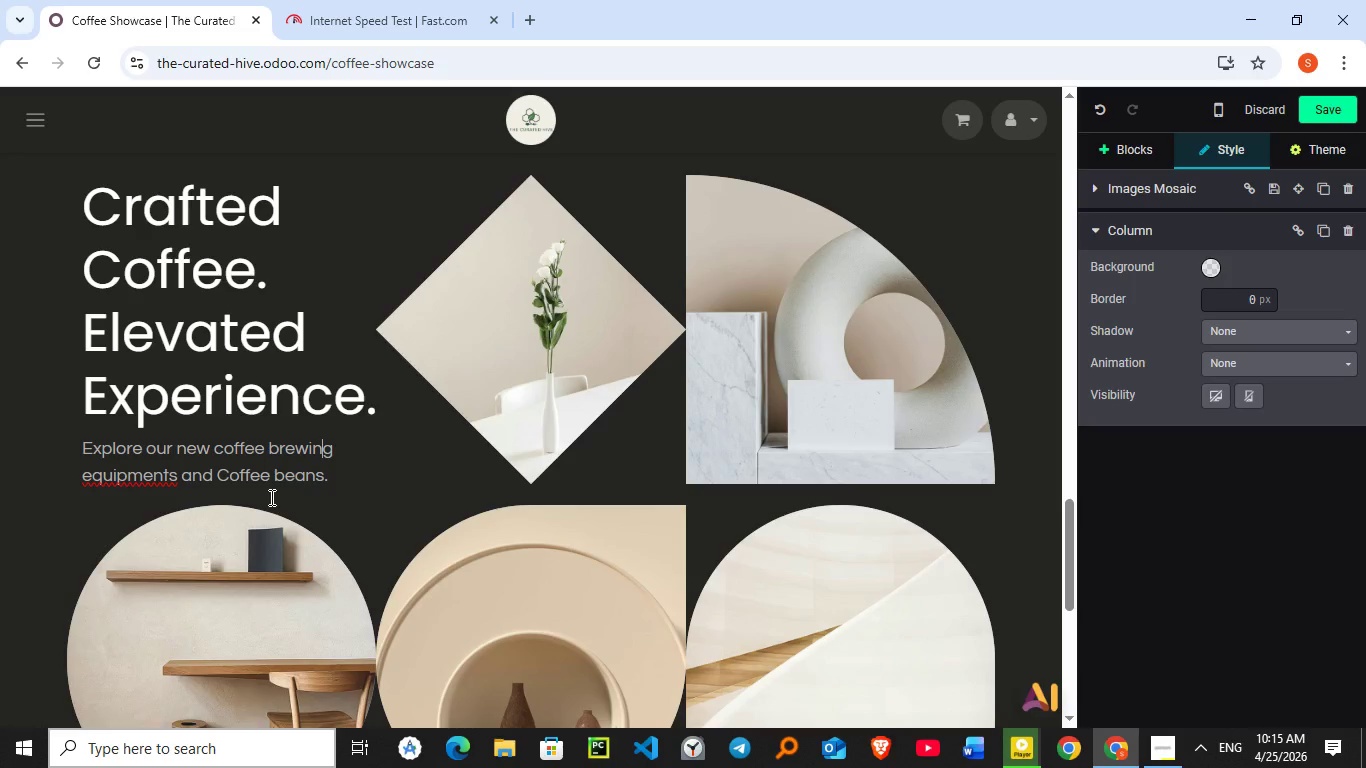 
hold_key(key=ArrowLeft, duration=0.7)
 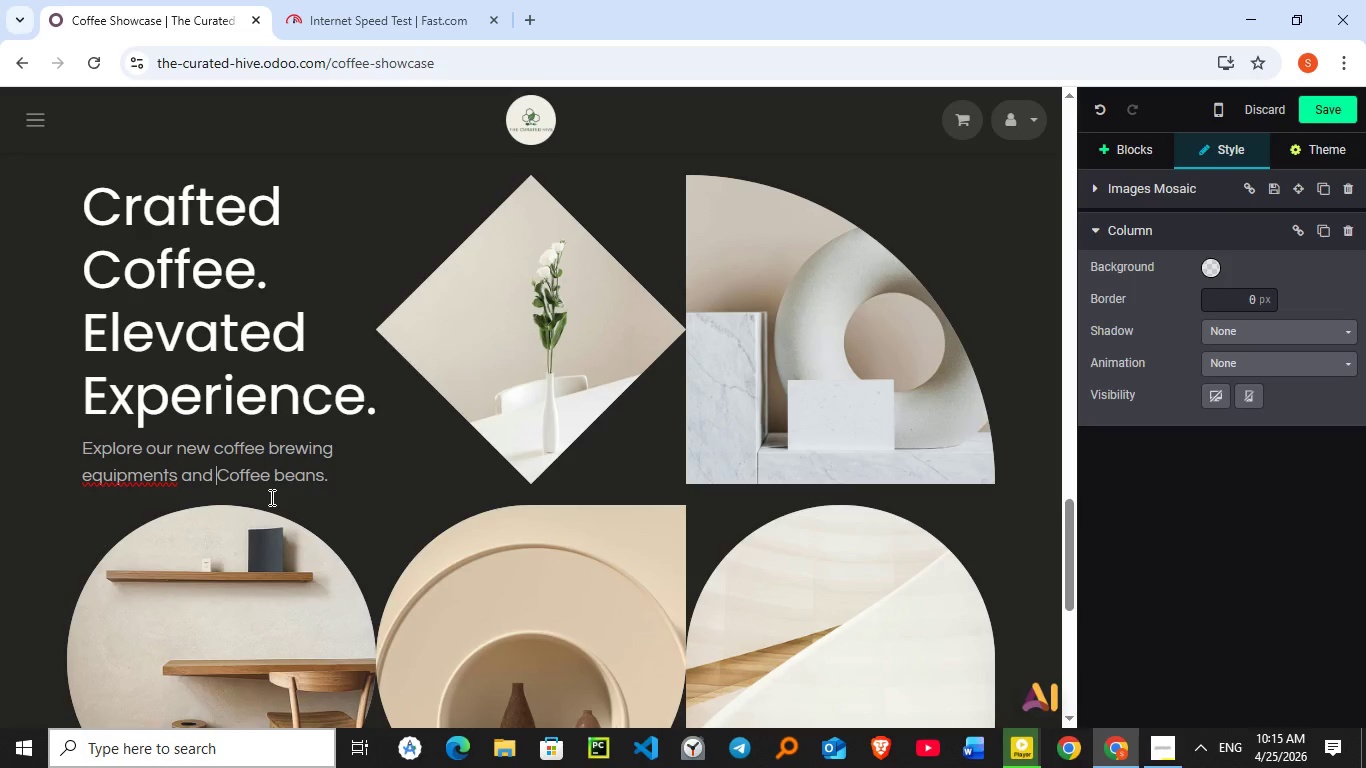 
key(ArrowLeft)
 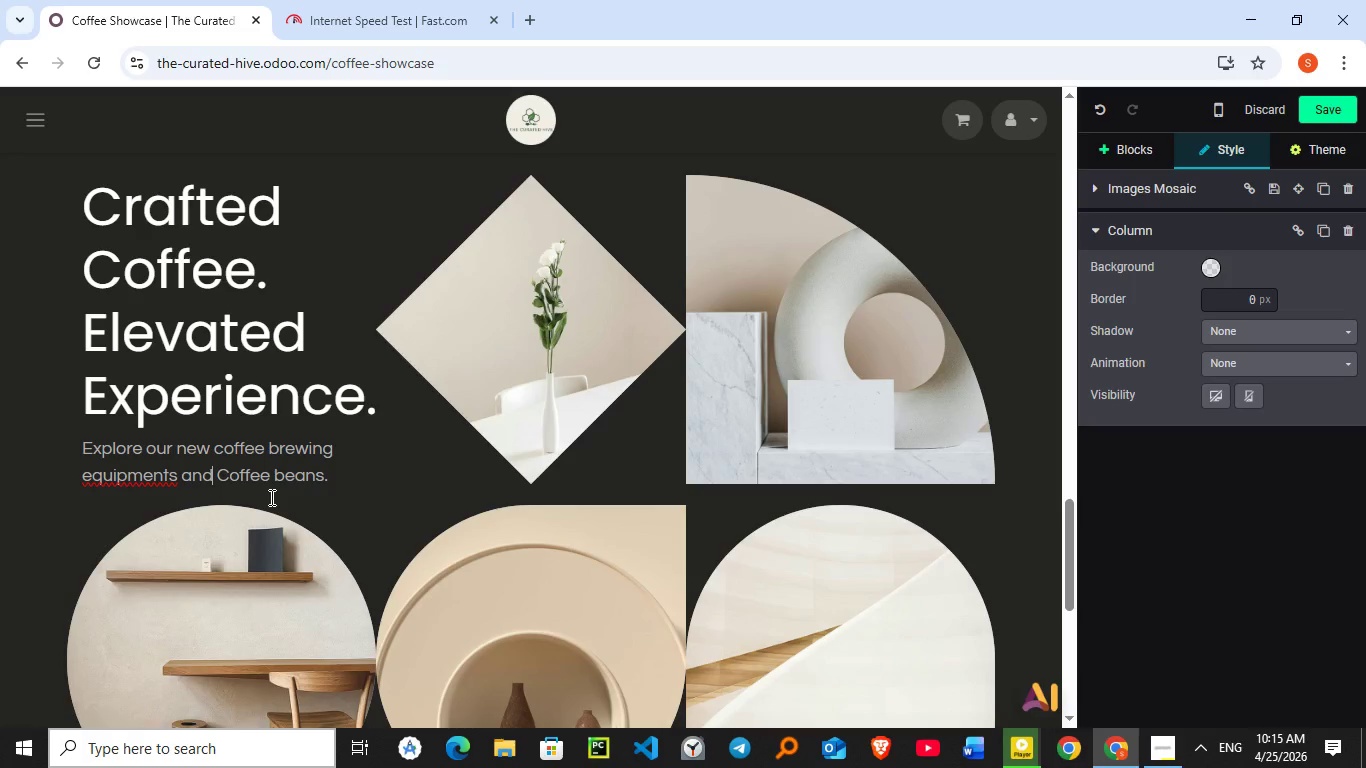 
key(ArrowDown)
 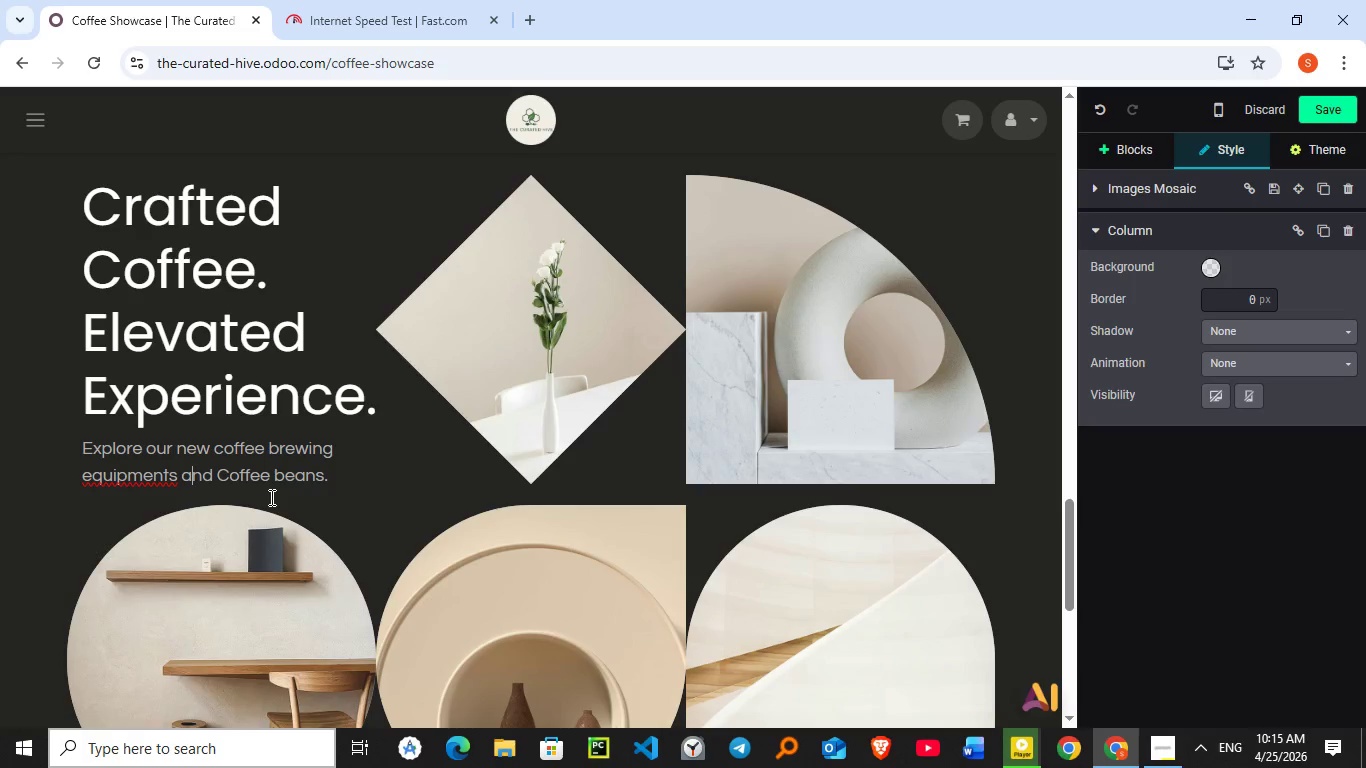 
key(ArrowLeft)
 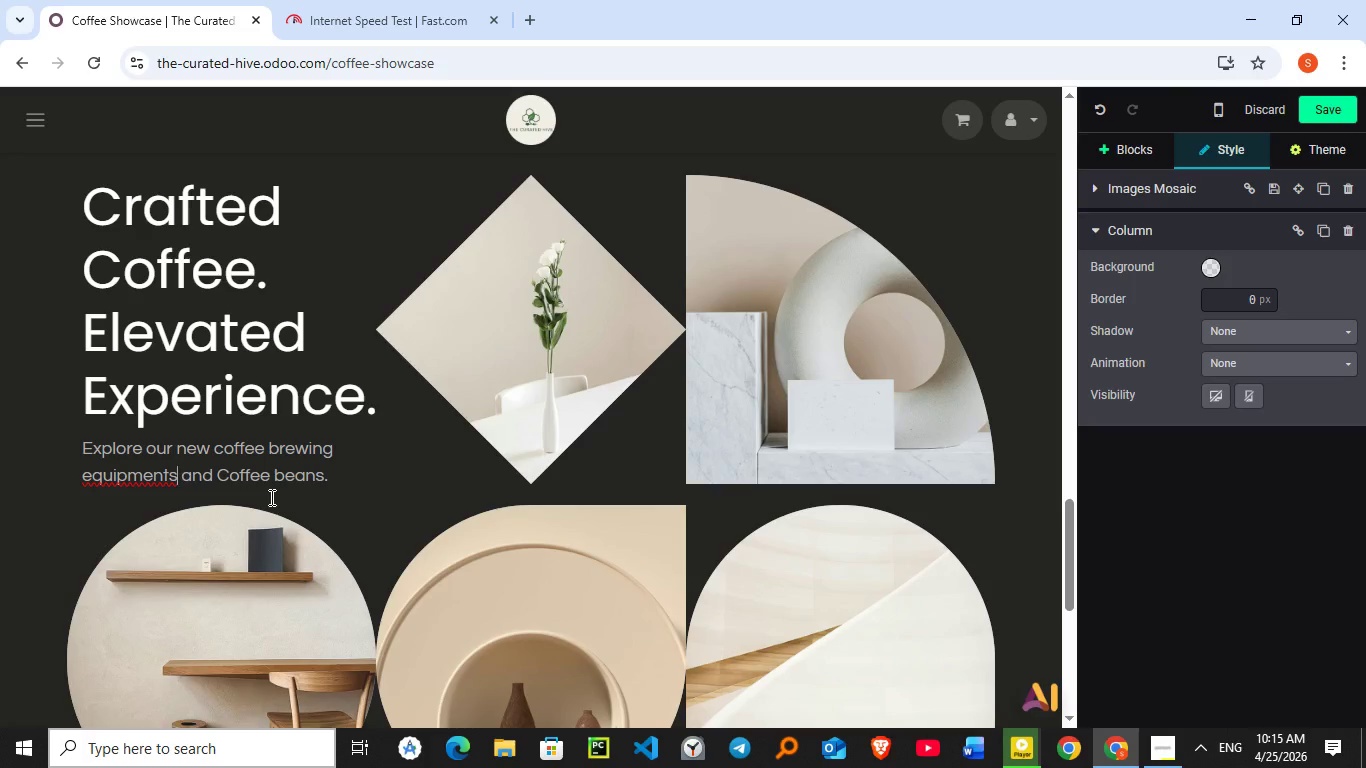 
key(ArrowLeft)
 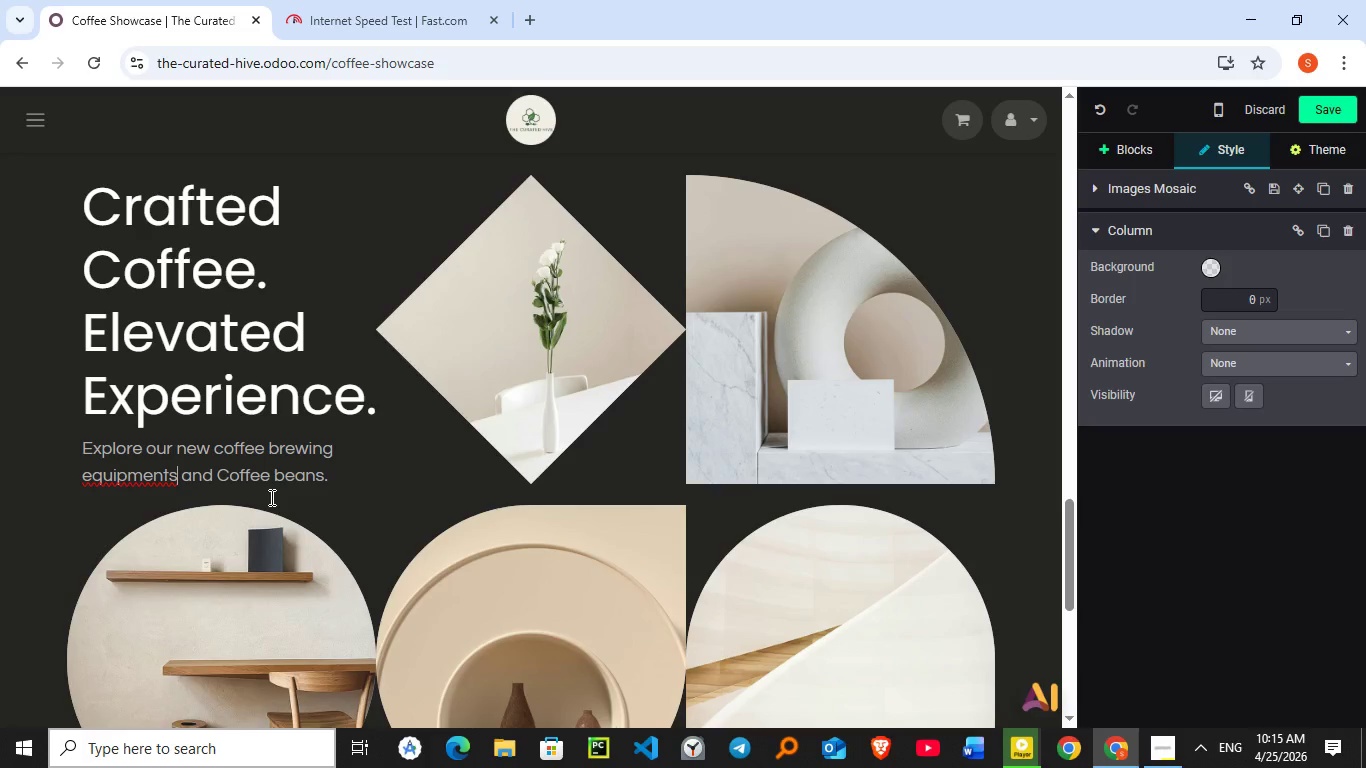 
key(ArrowLeft)
 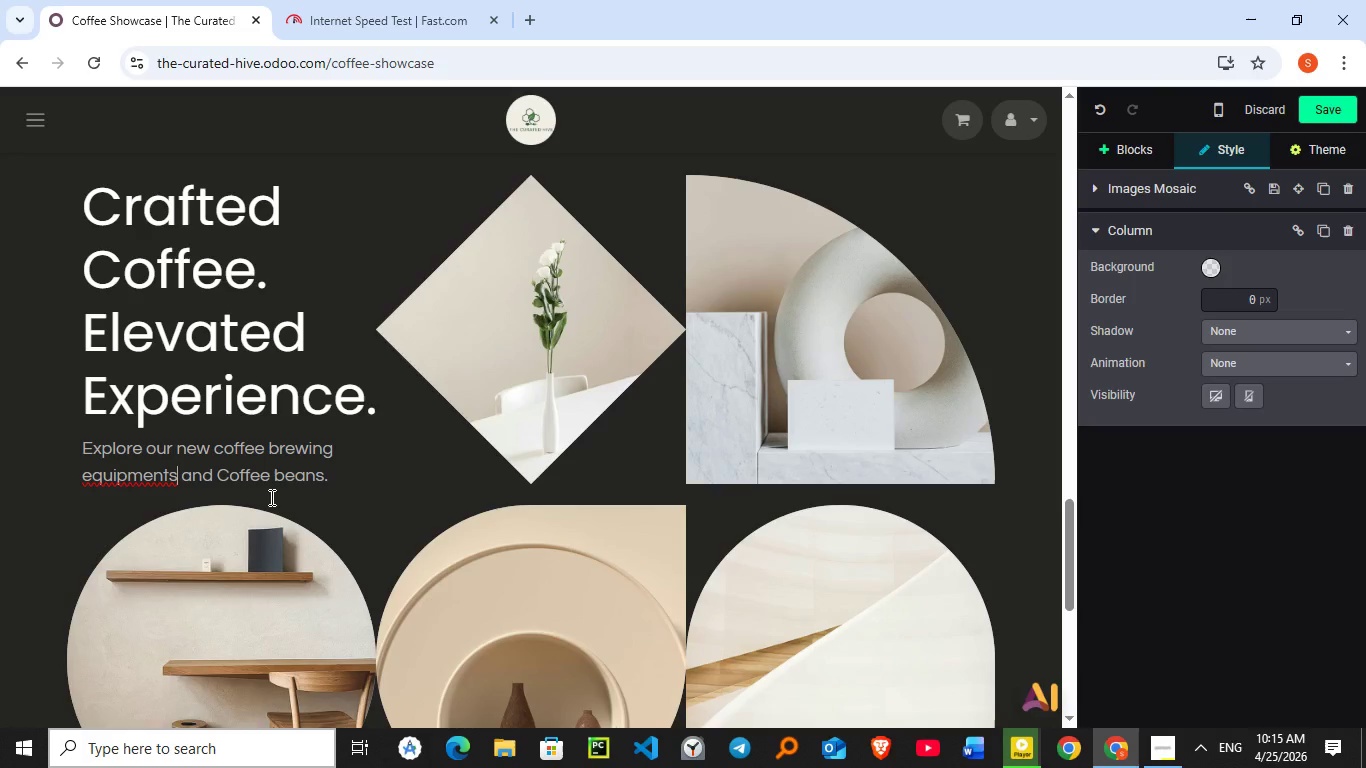 
key(ArrowLeft)
 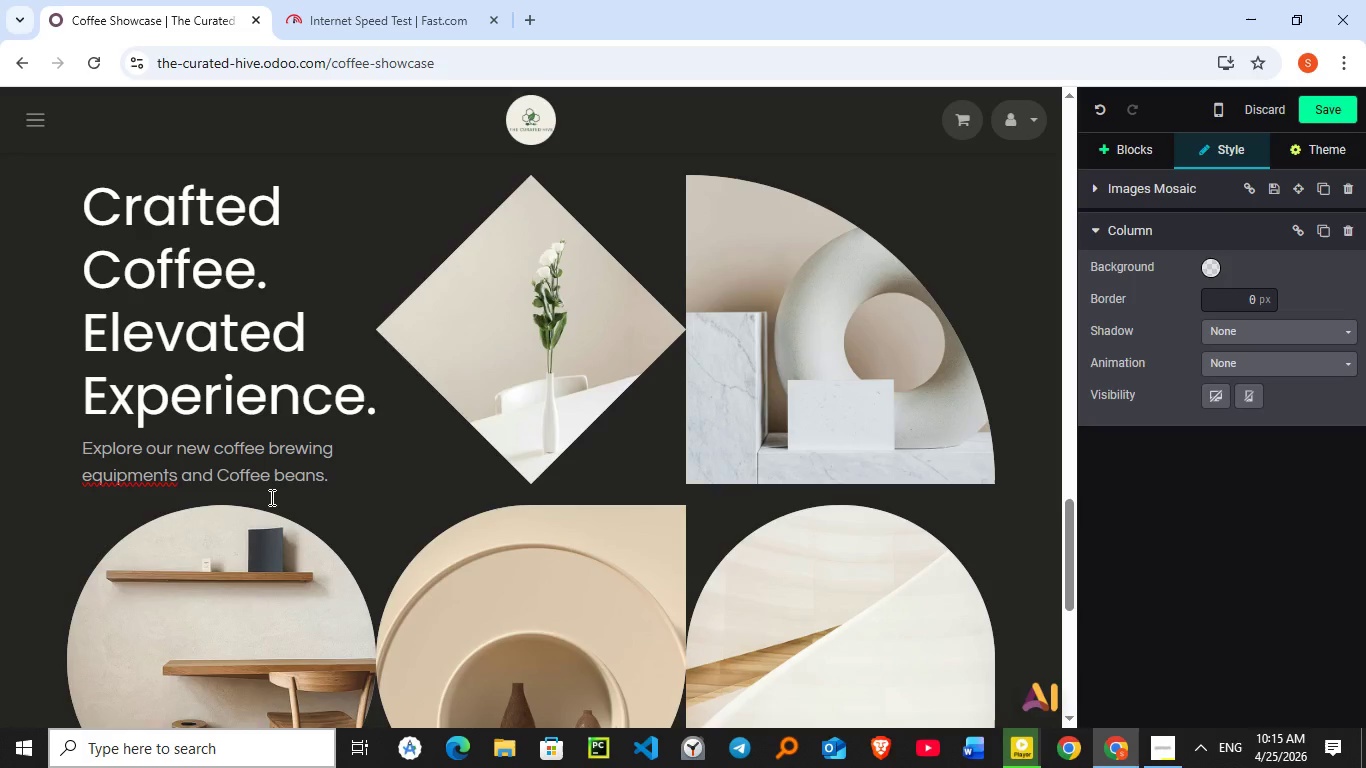 
key(ArrowLeft)
 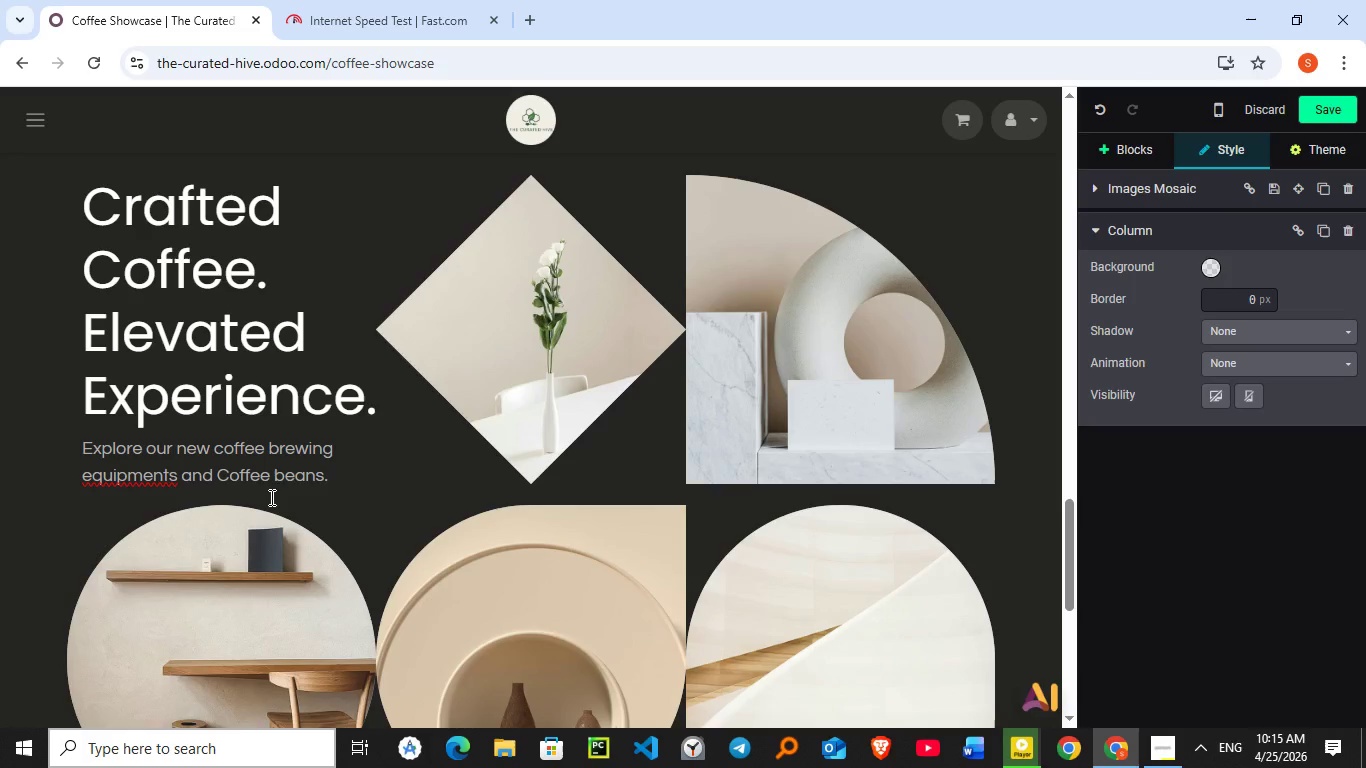 
key(ArrowLeft)
 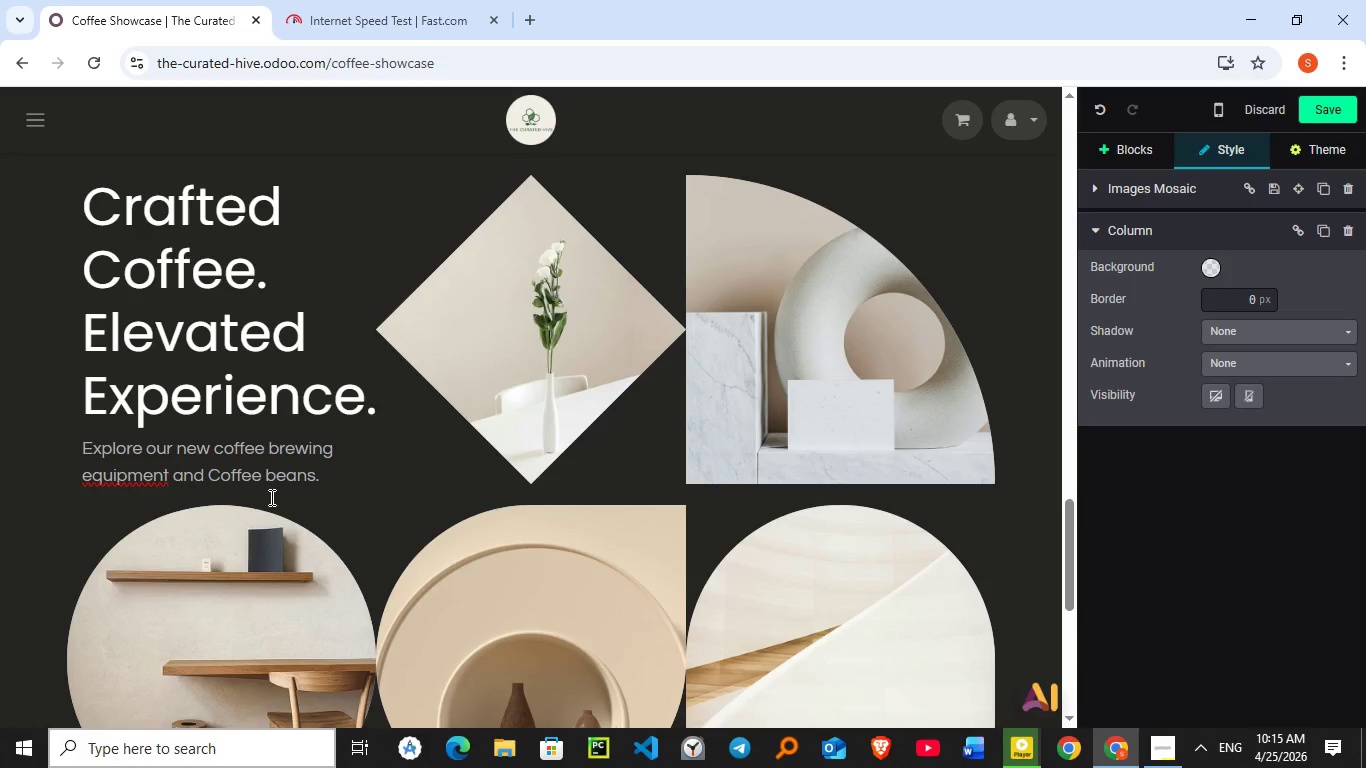 
key(Backspace)
 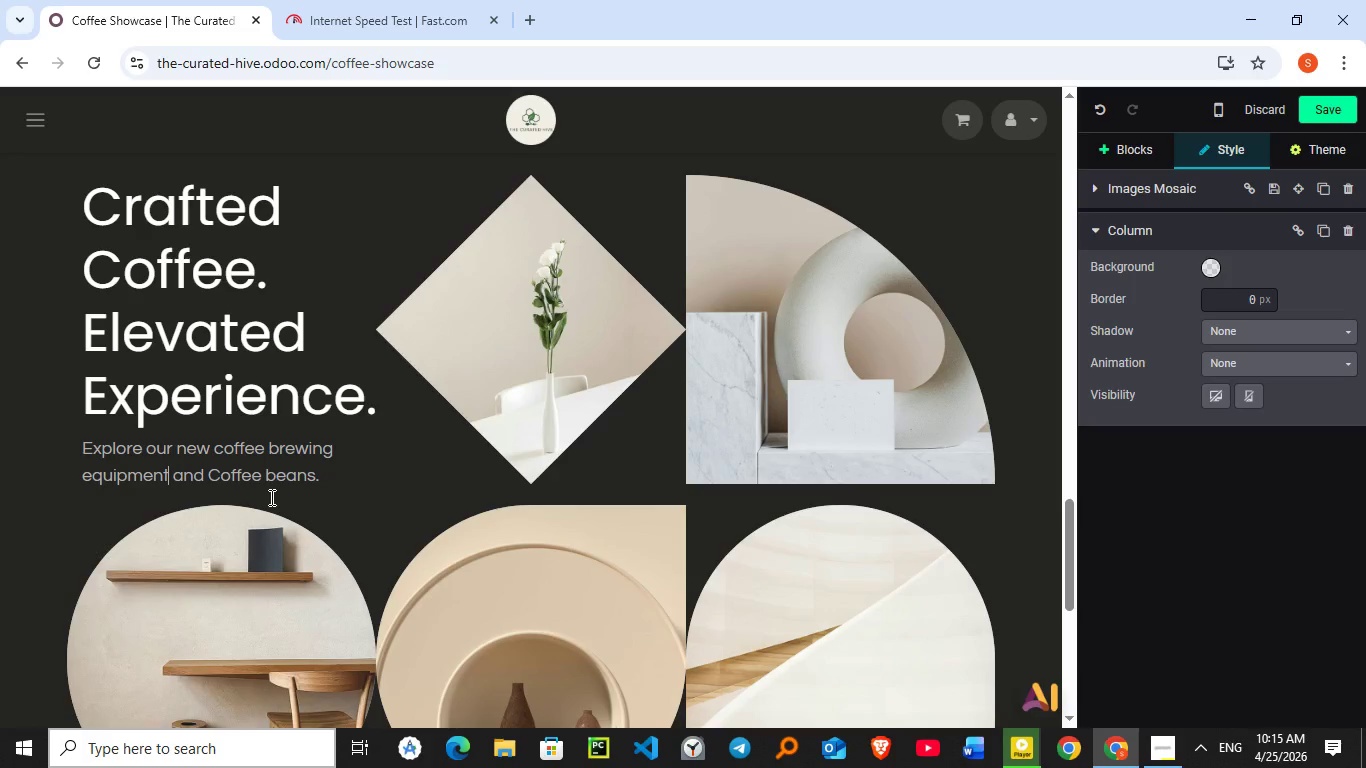 
wait(8.78)
 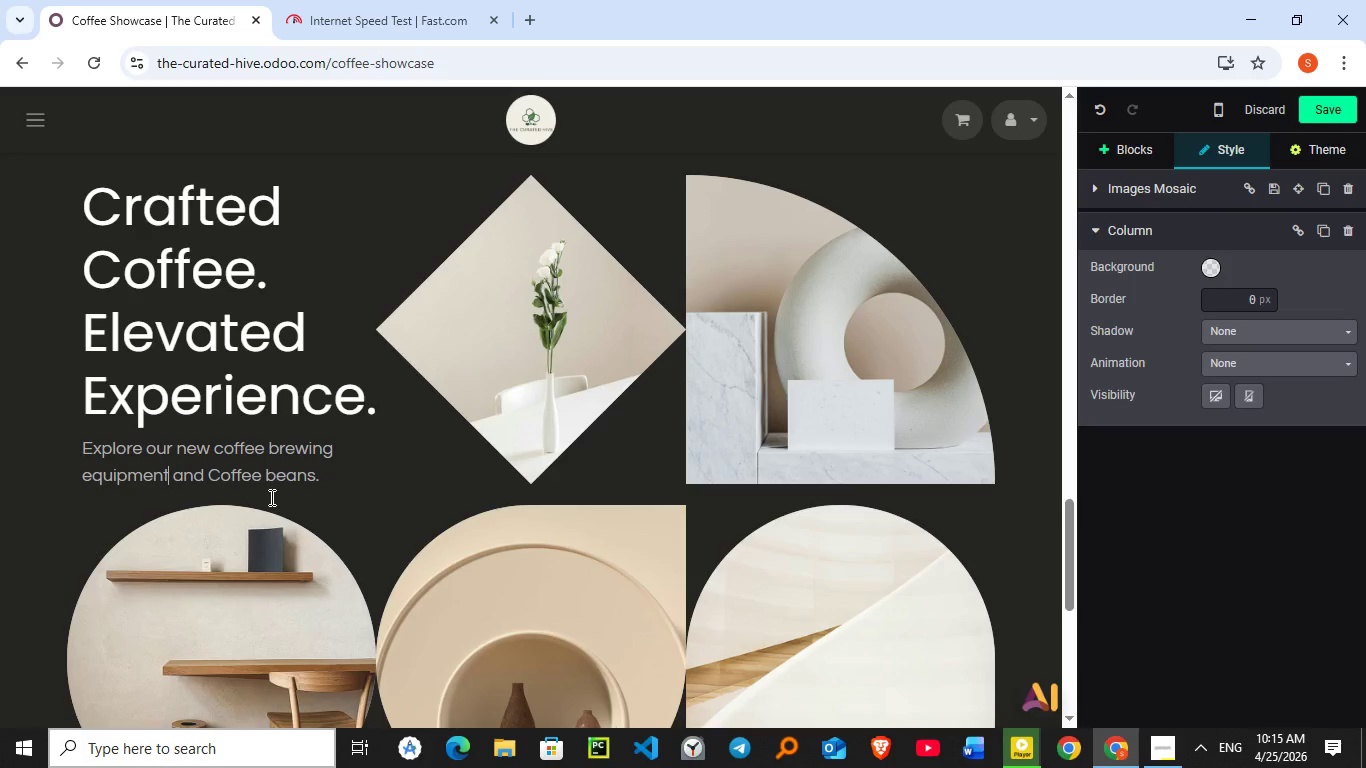 
left_click([546, 375])
 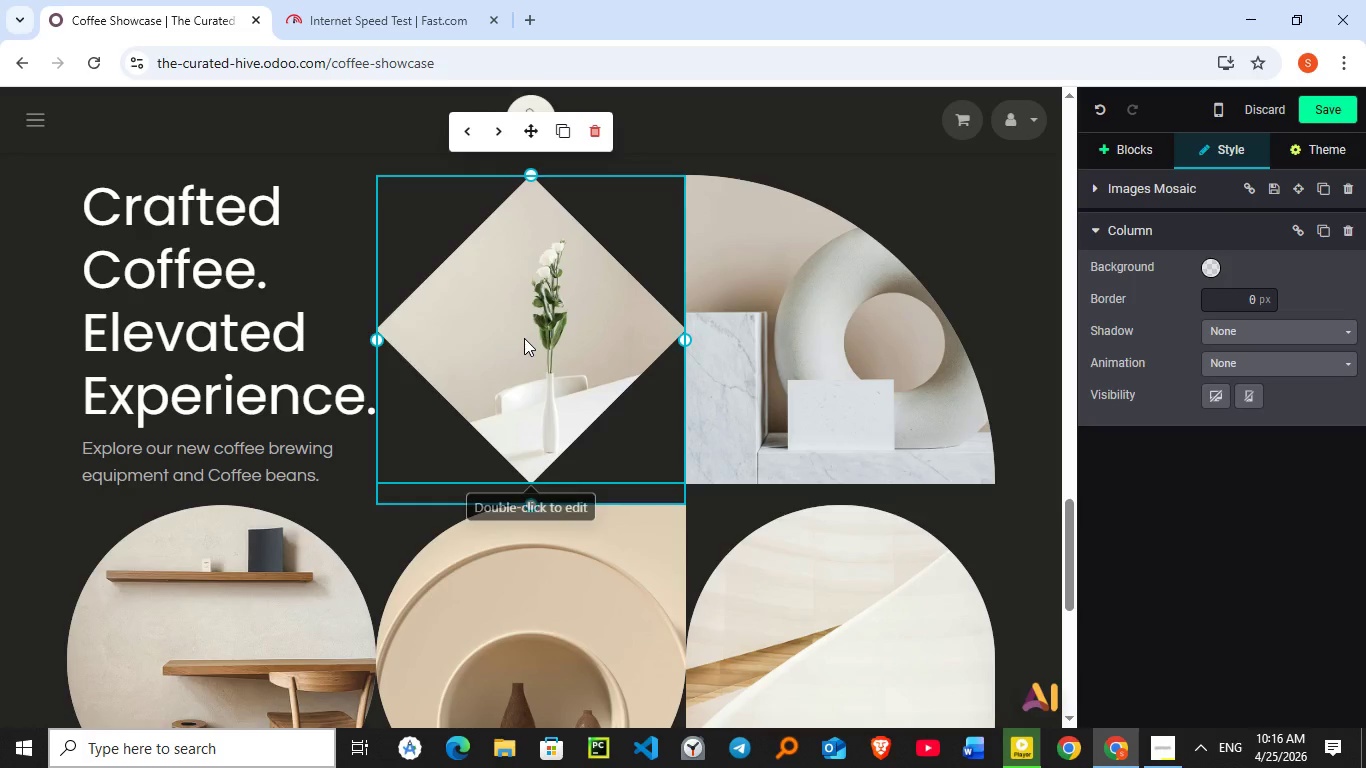 
double_click([524, 338])
 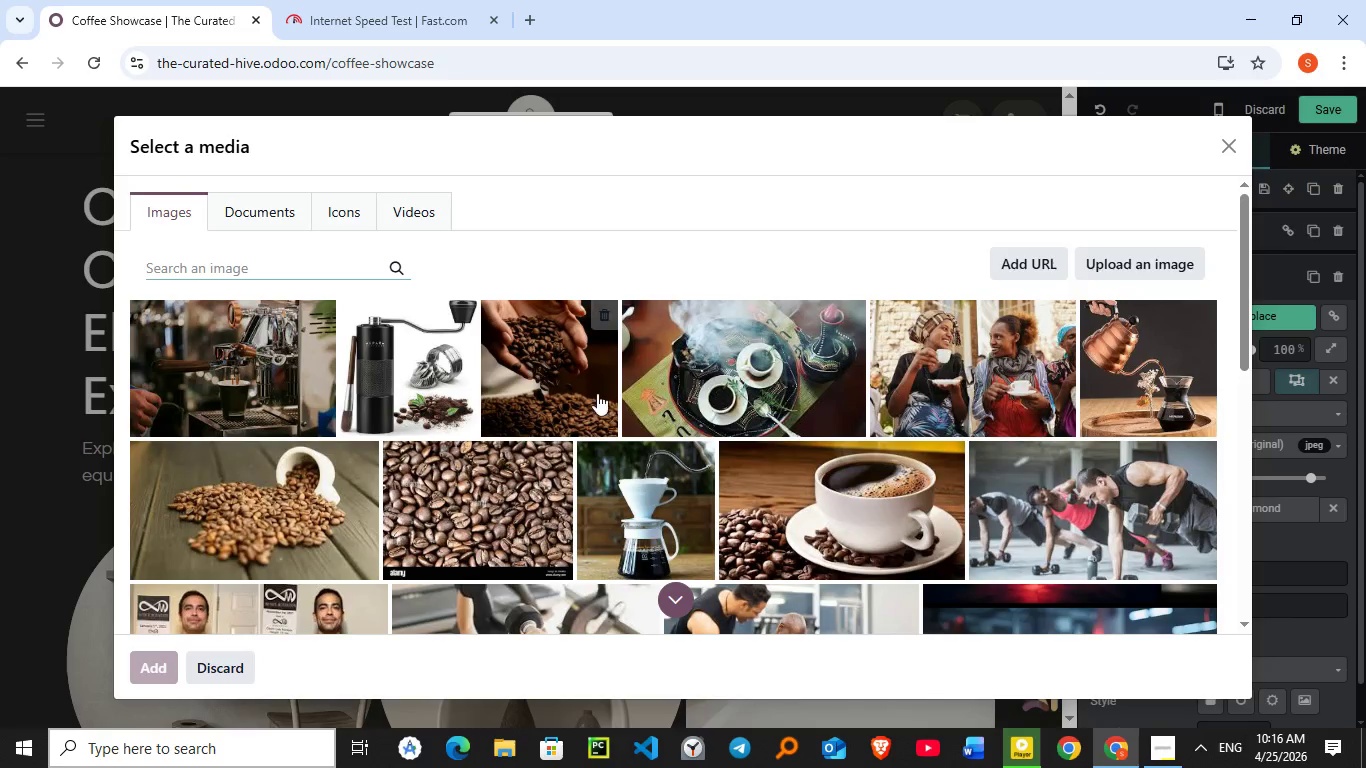 
wait(8.28)
 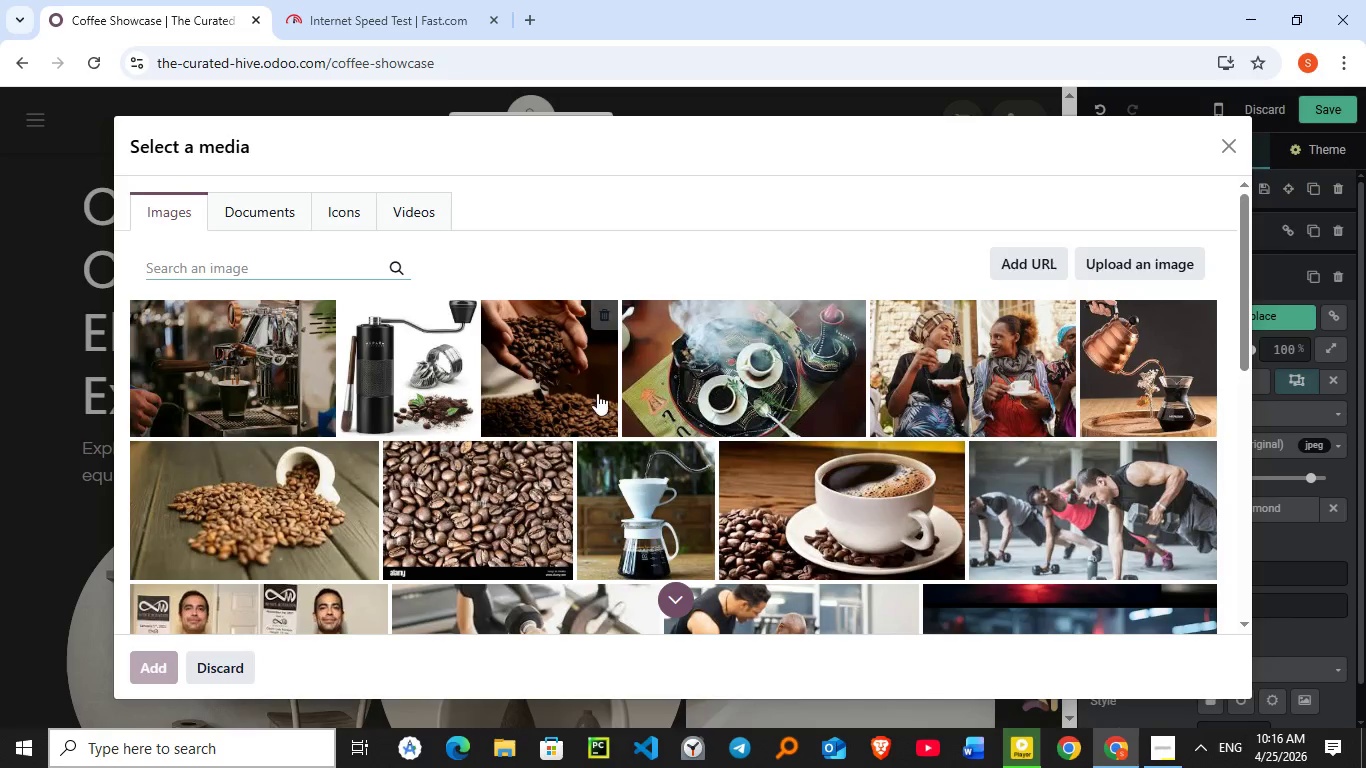 
left_click([740, 385])
 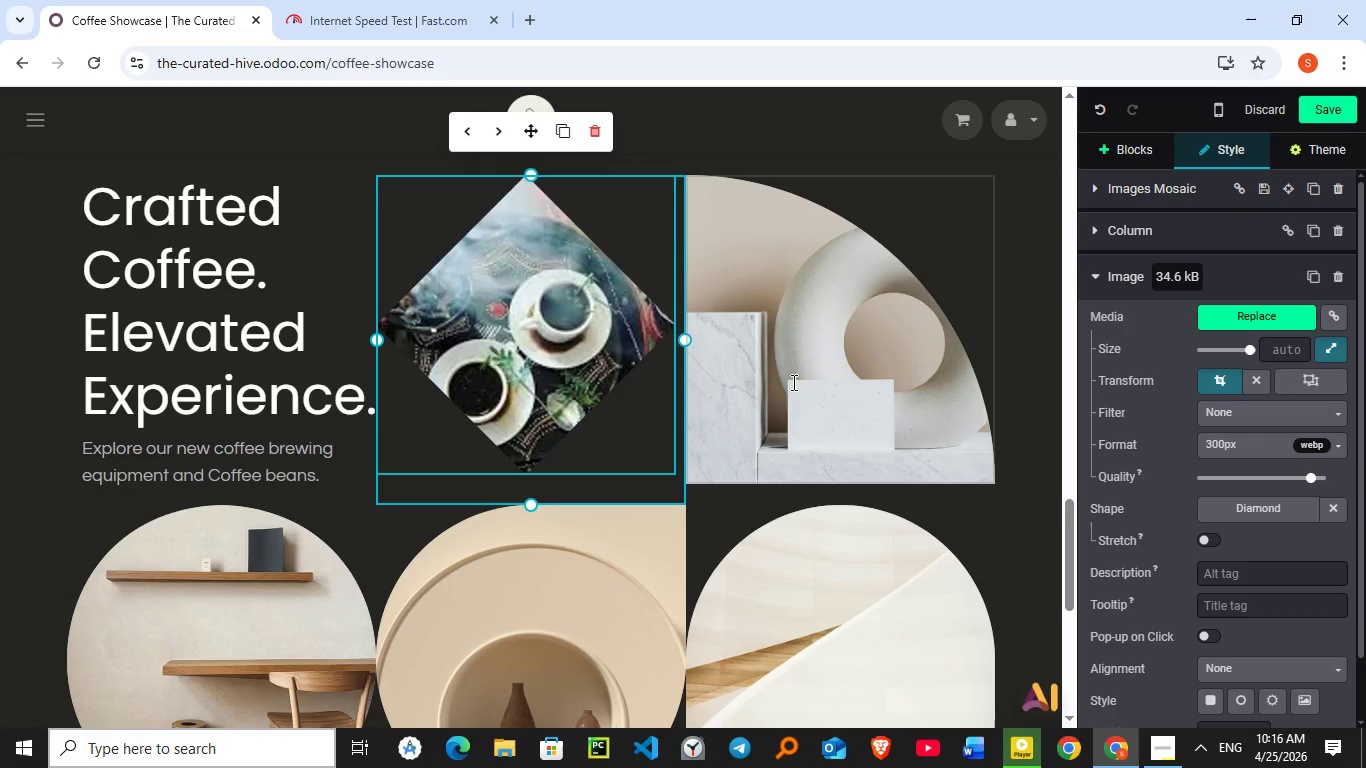 
left_click([792, 382])
 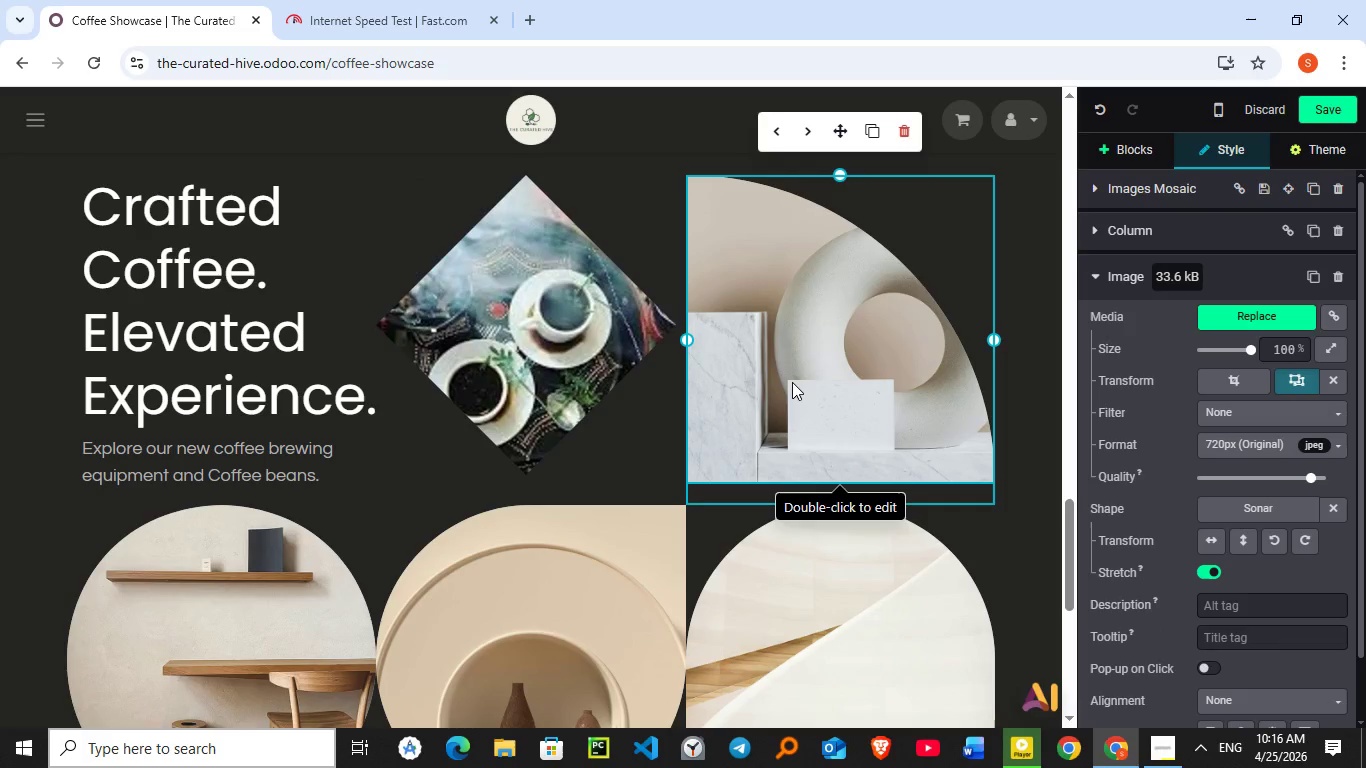 
double_click([792, 382])
 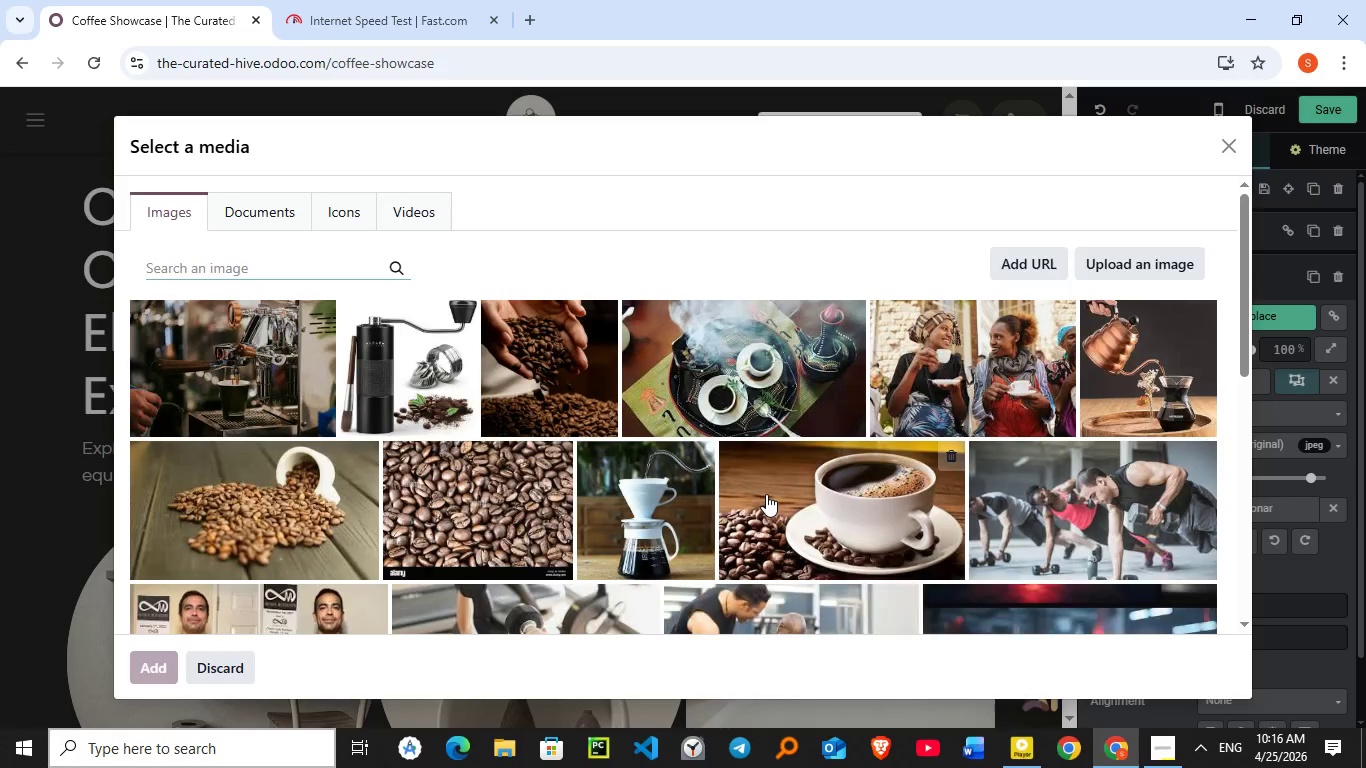 
mouse_move([739, 496])
 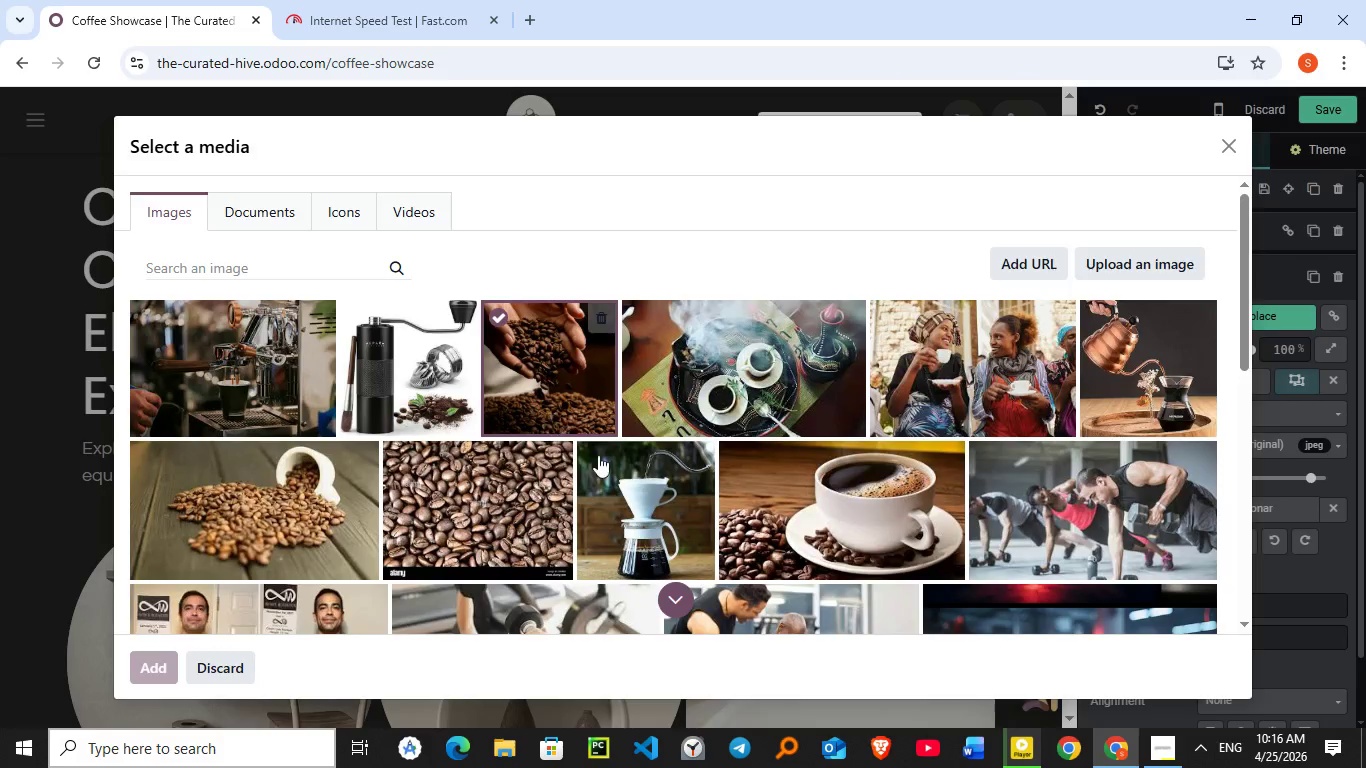 
left_click([552, 371])
 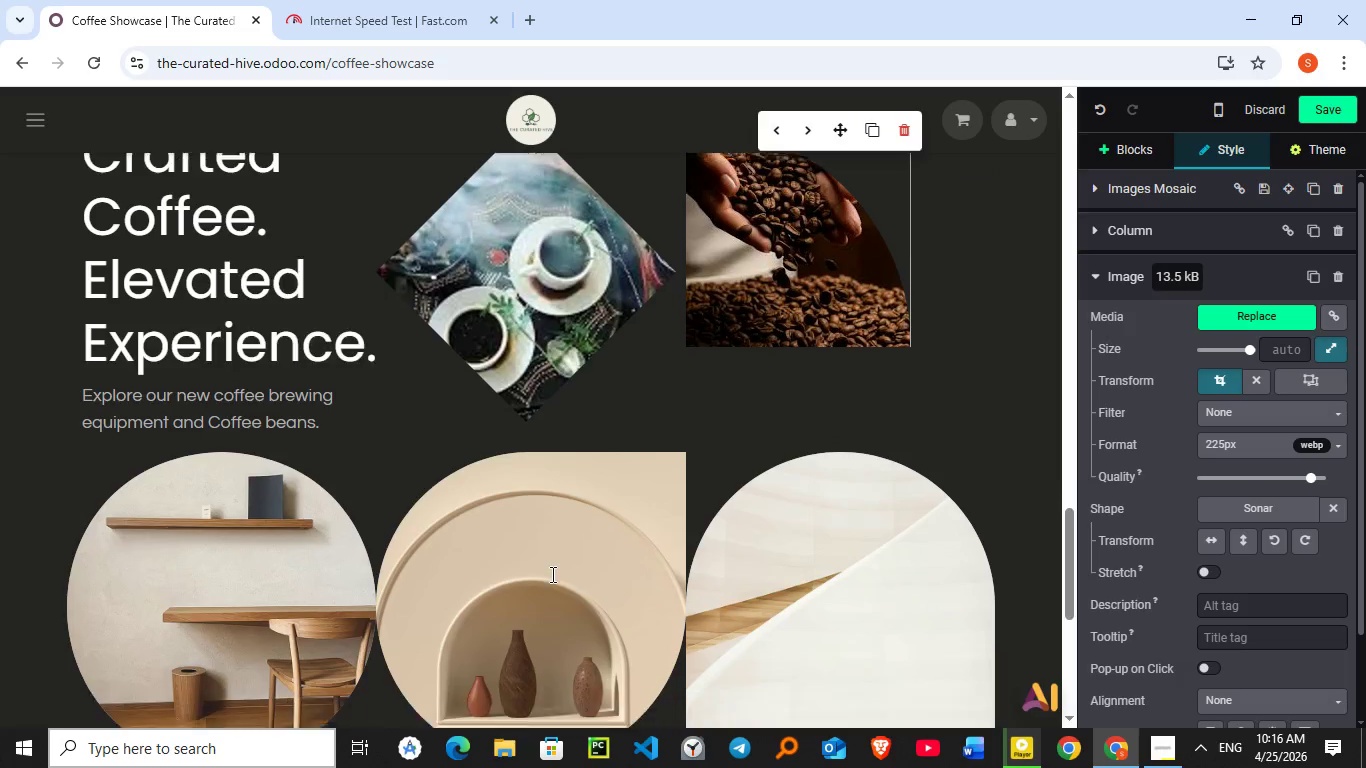 
scroll: coordinate [551, 574], scroll_direction: down, amount: 1.0
 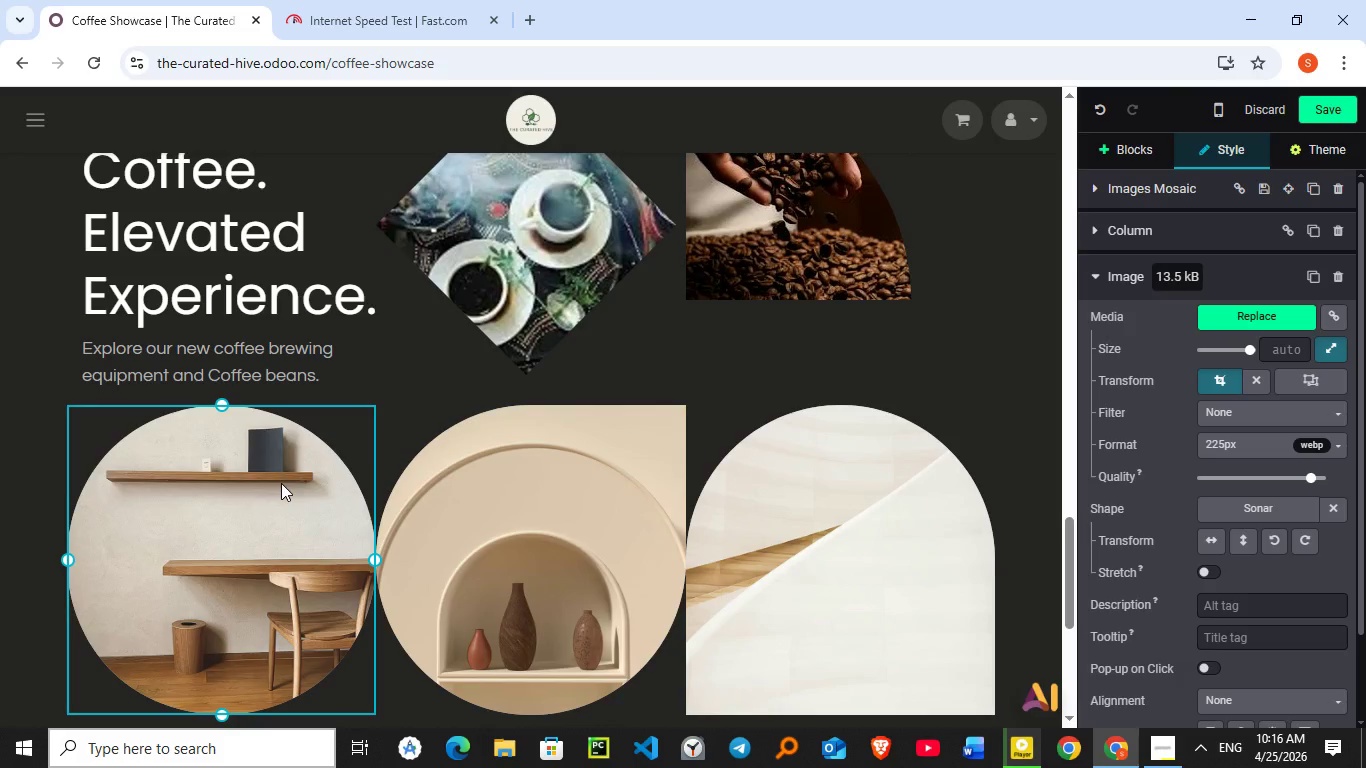 
double_click([281, 484])
 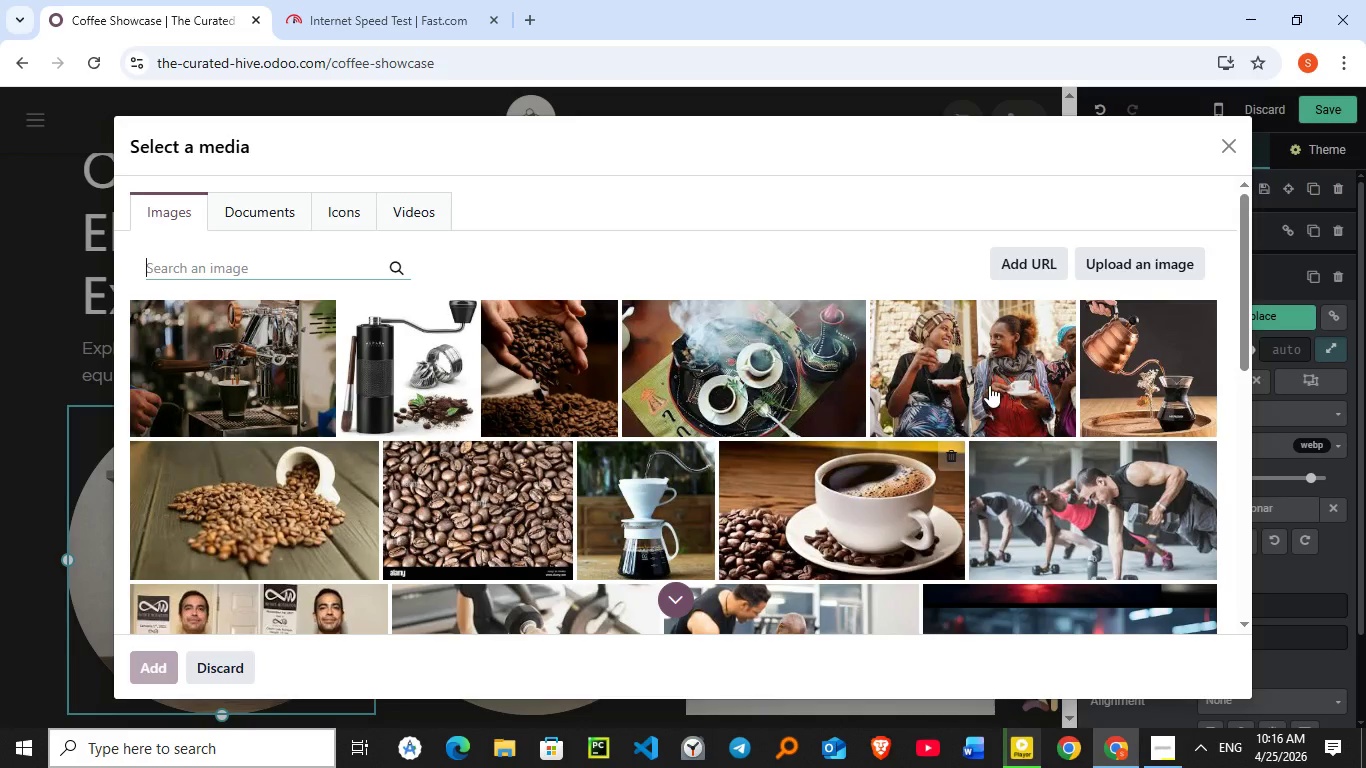 
left_click([989, 385])
 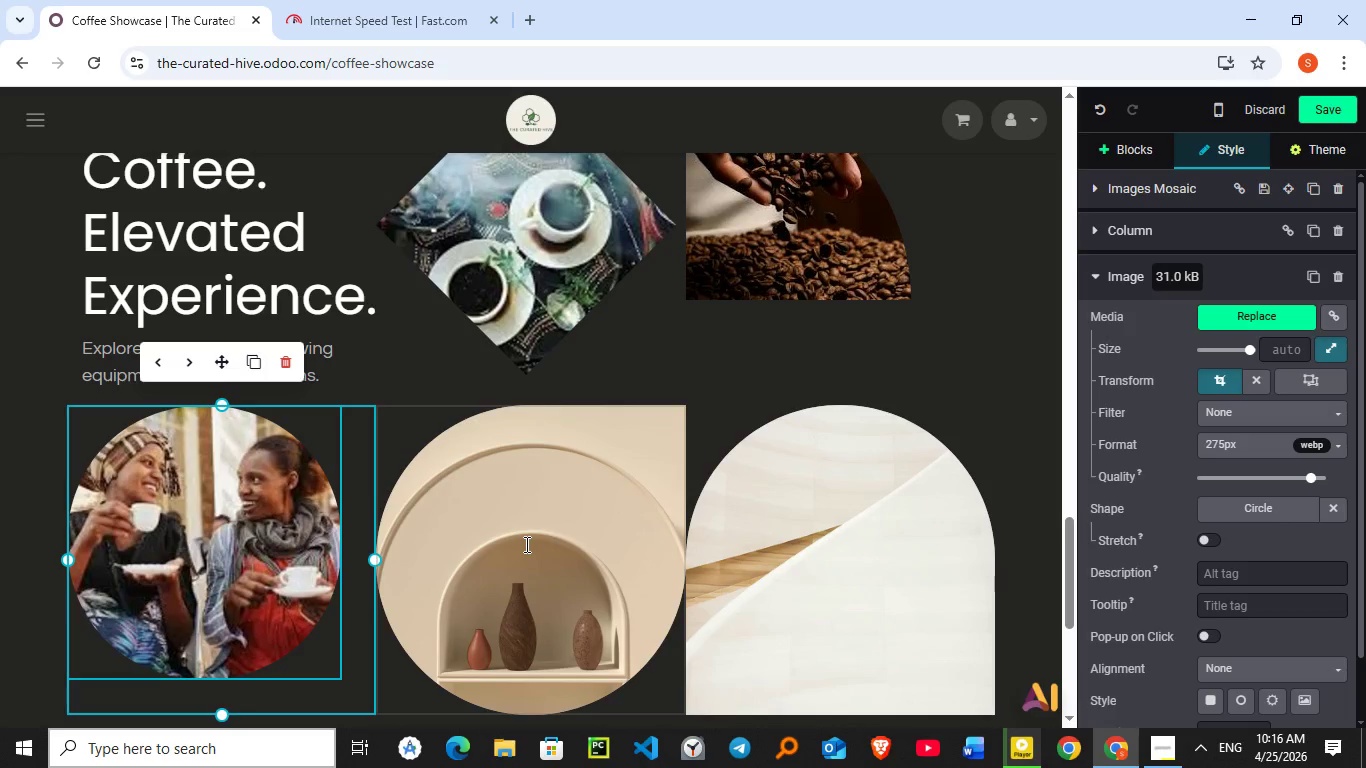 
double_click([525, 544])
 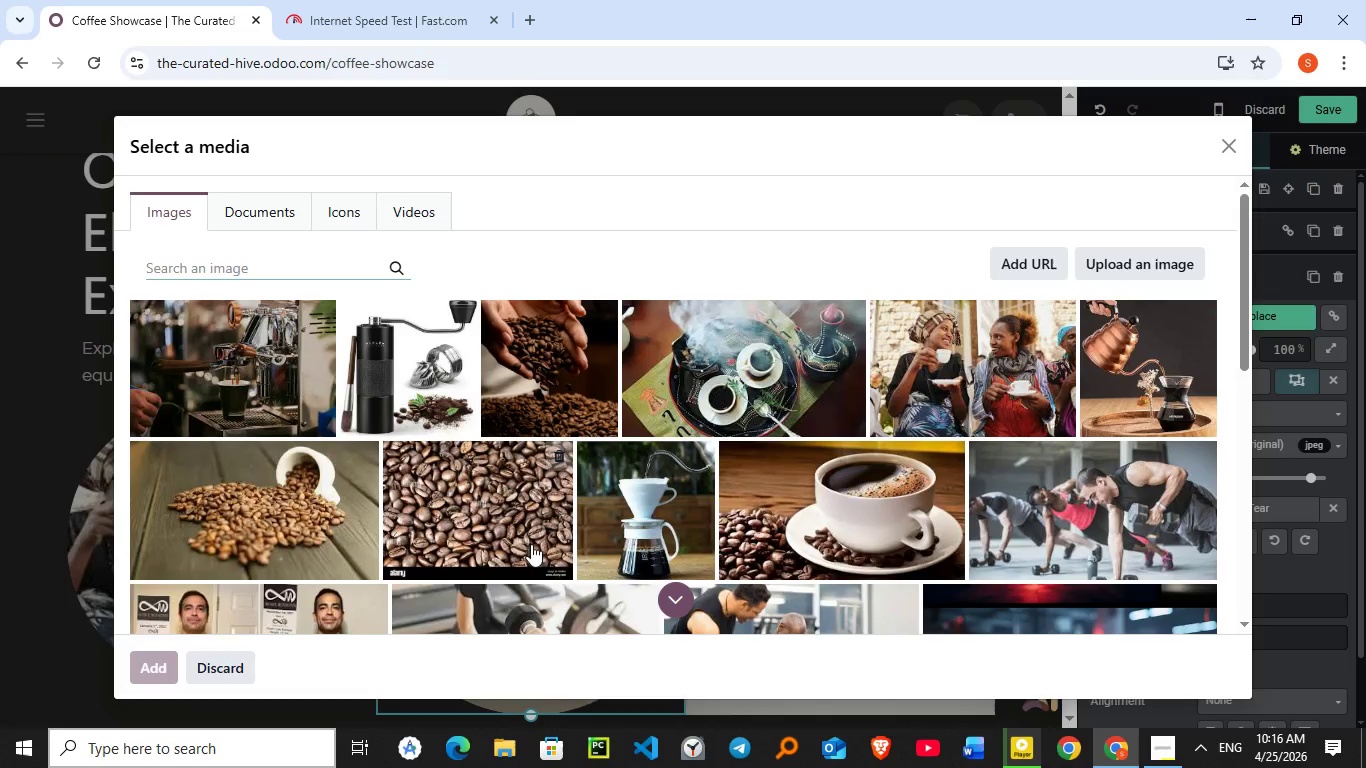 
wait(5.19)
 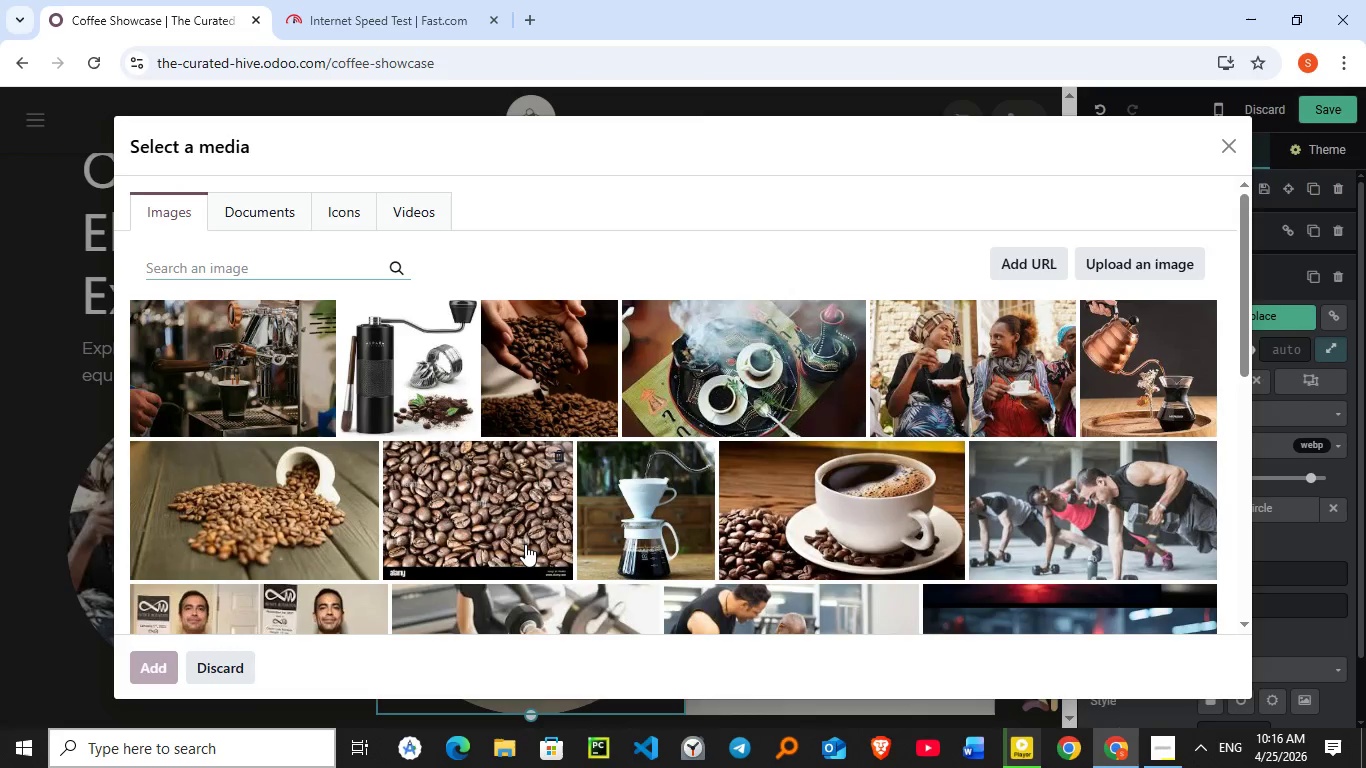 
left_click([817, 502])
 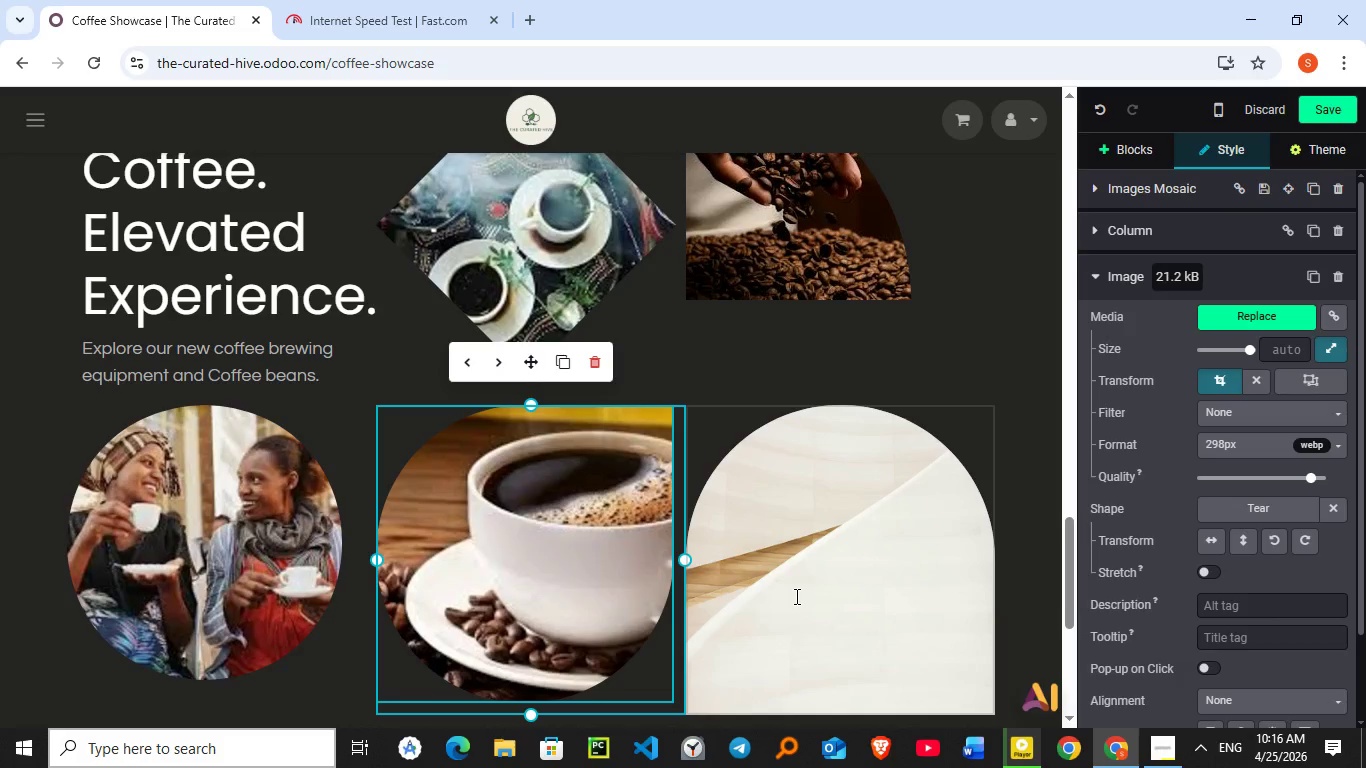 
scroll: coordinate [795, 596], scroll_direction: down, amount: 2.0
 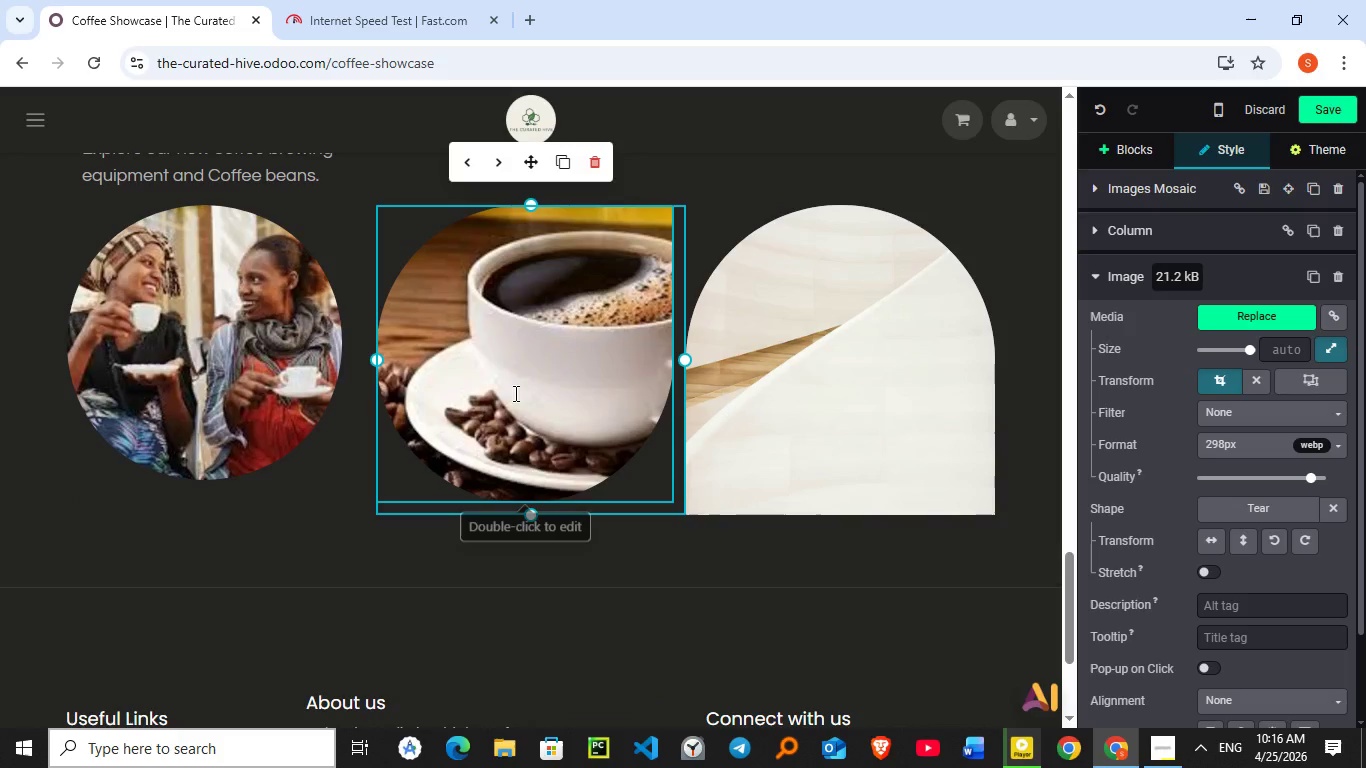 
double_click([514, 393])
 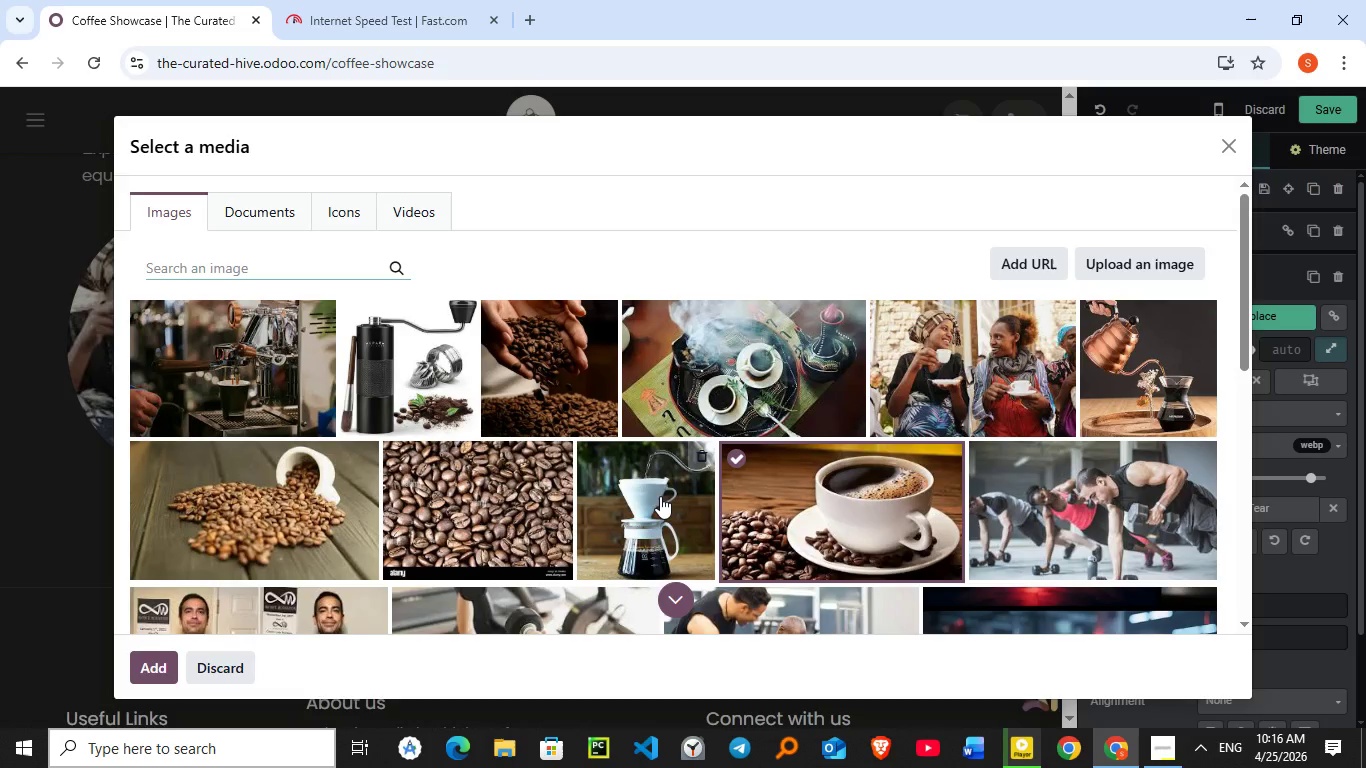 
left_click([660, 496])
 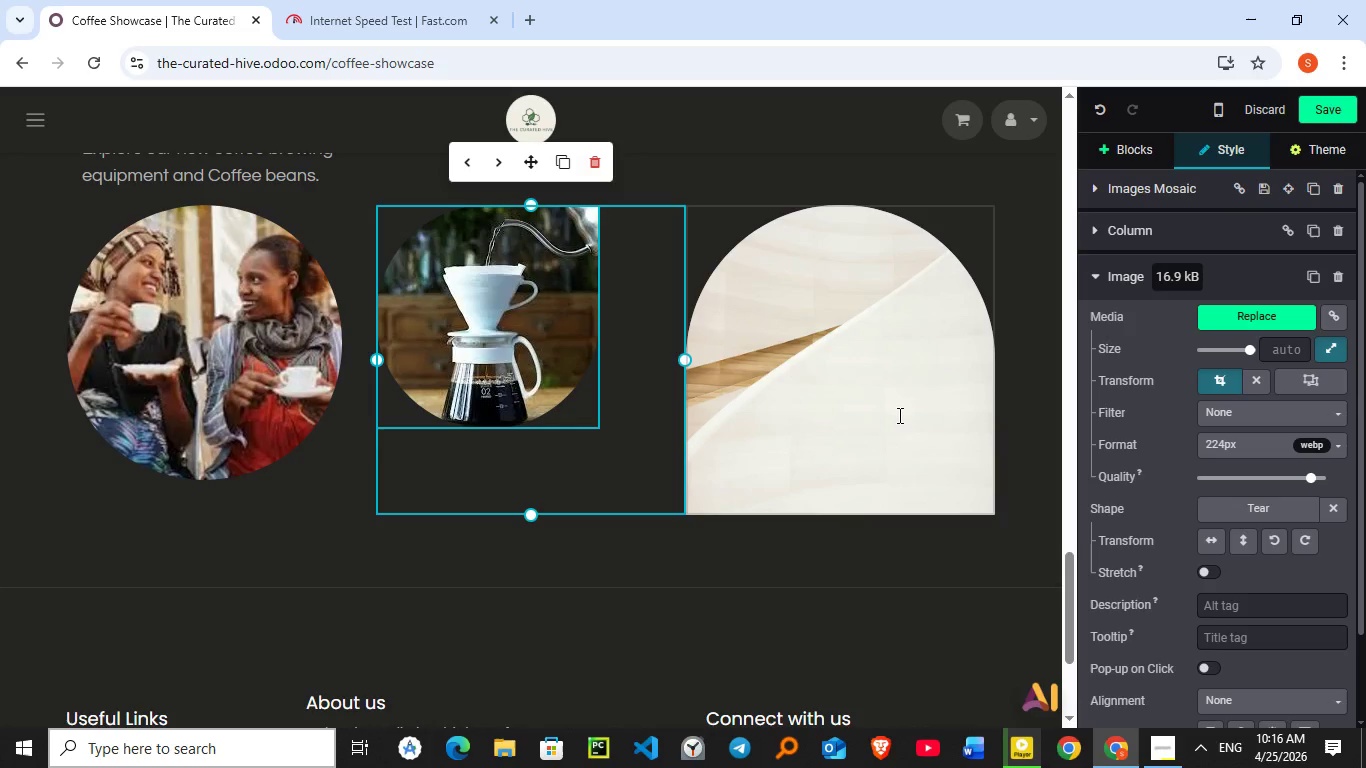 
double_click([898, 415])
 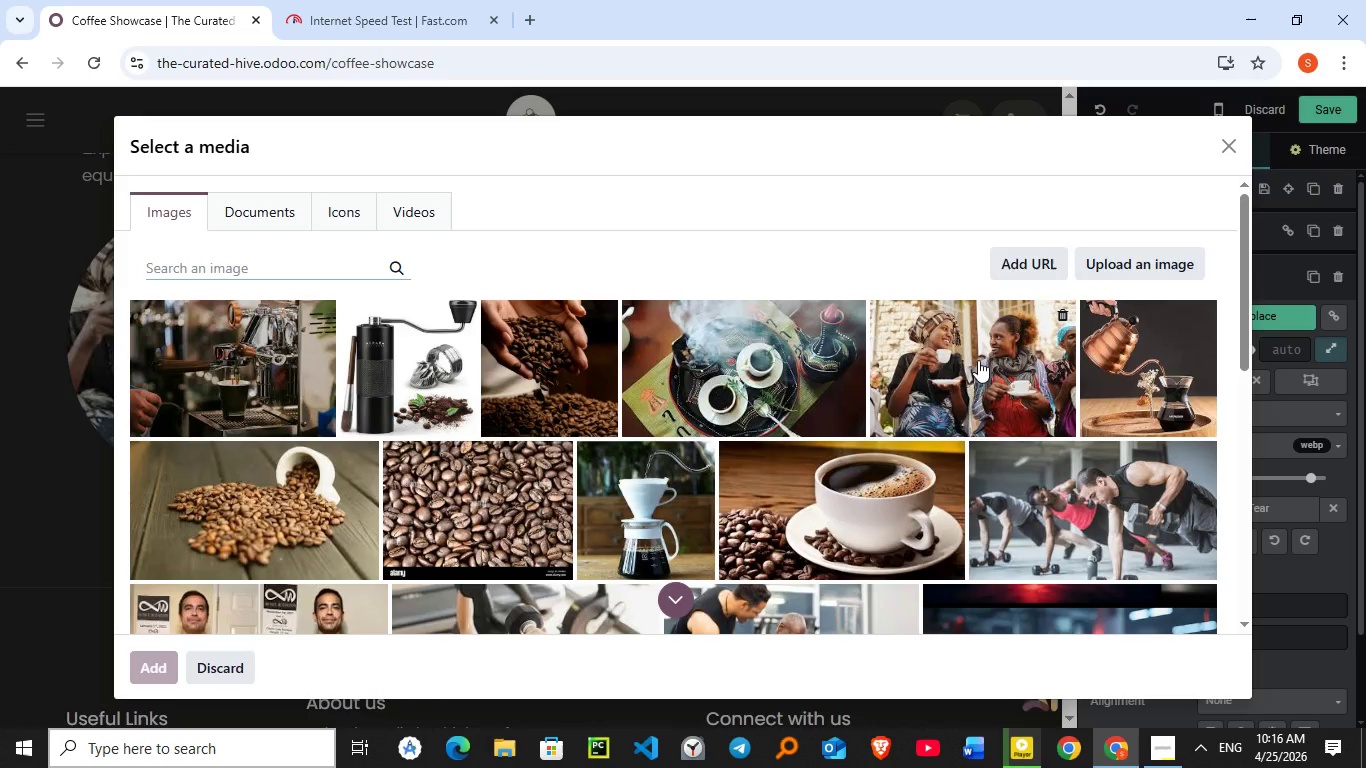 
left_click([978, 360])
 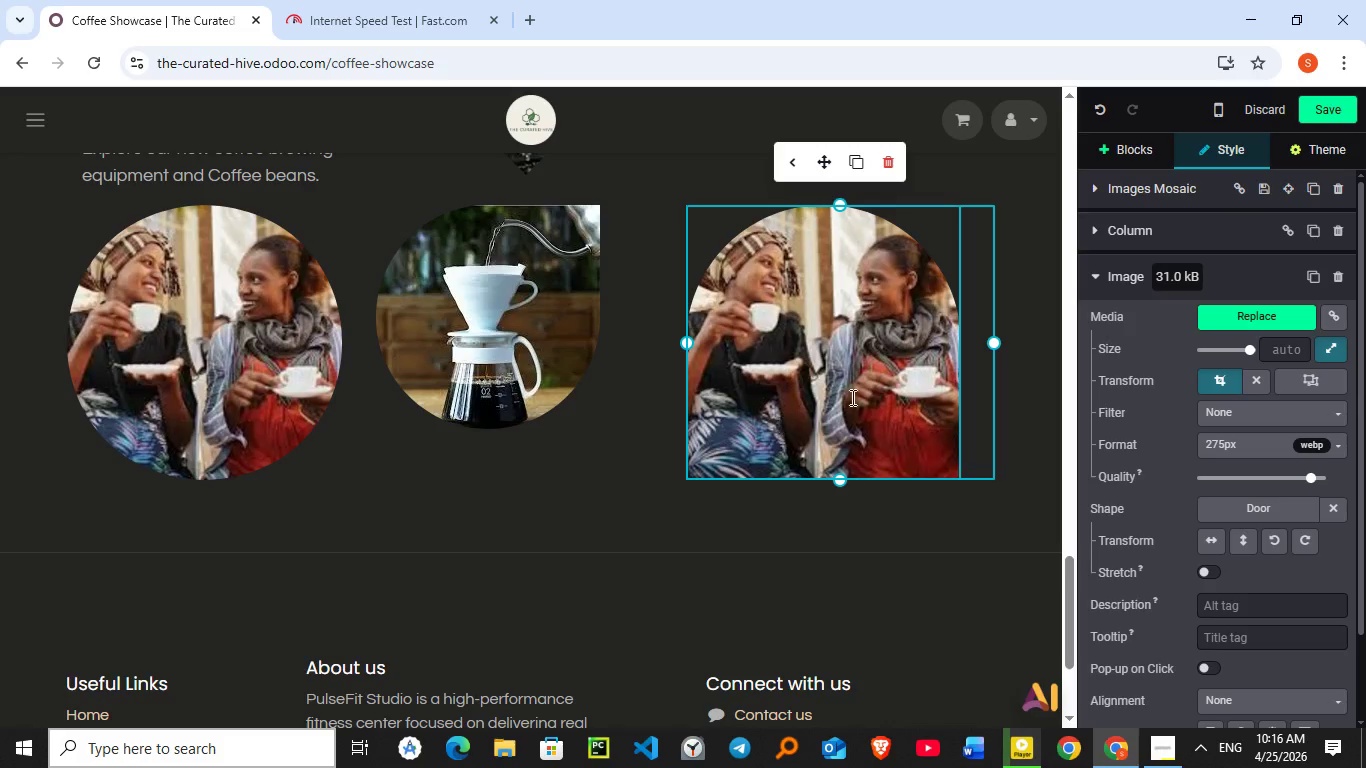 
wait(5.5)
 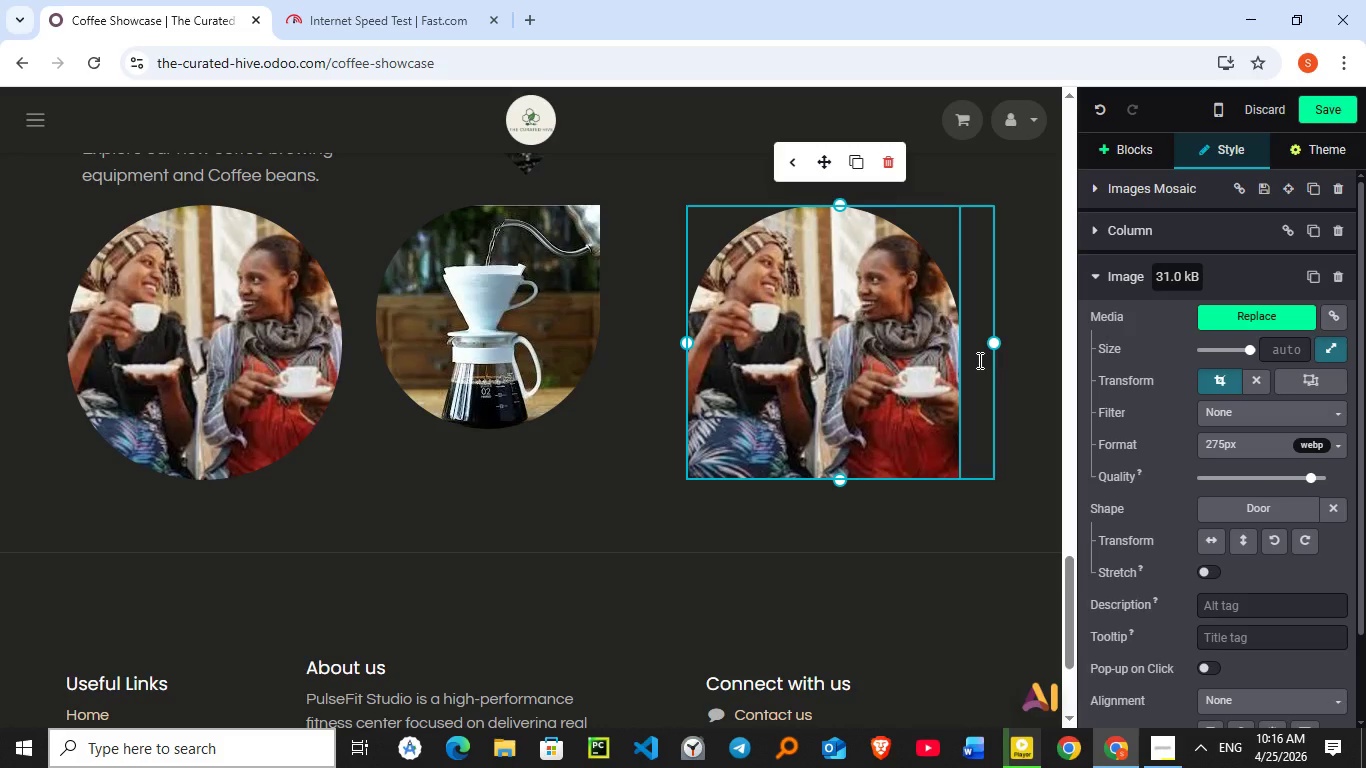 
double_click([886, 365])
 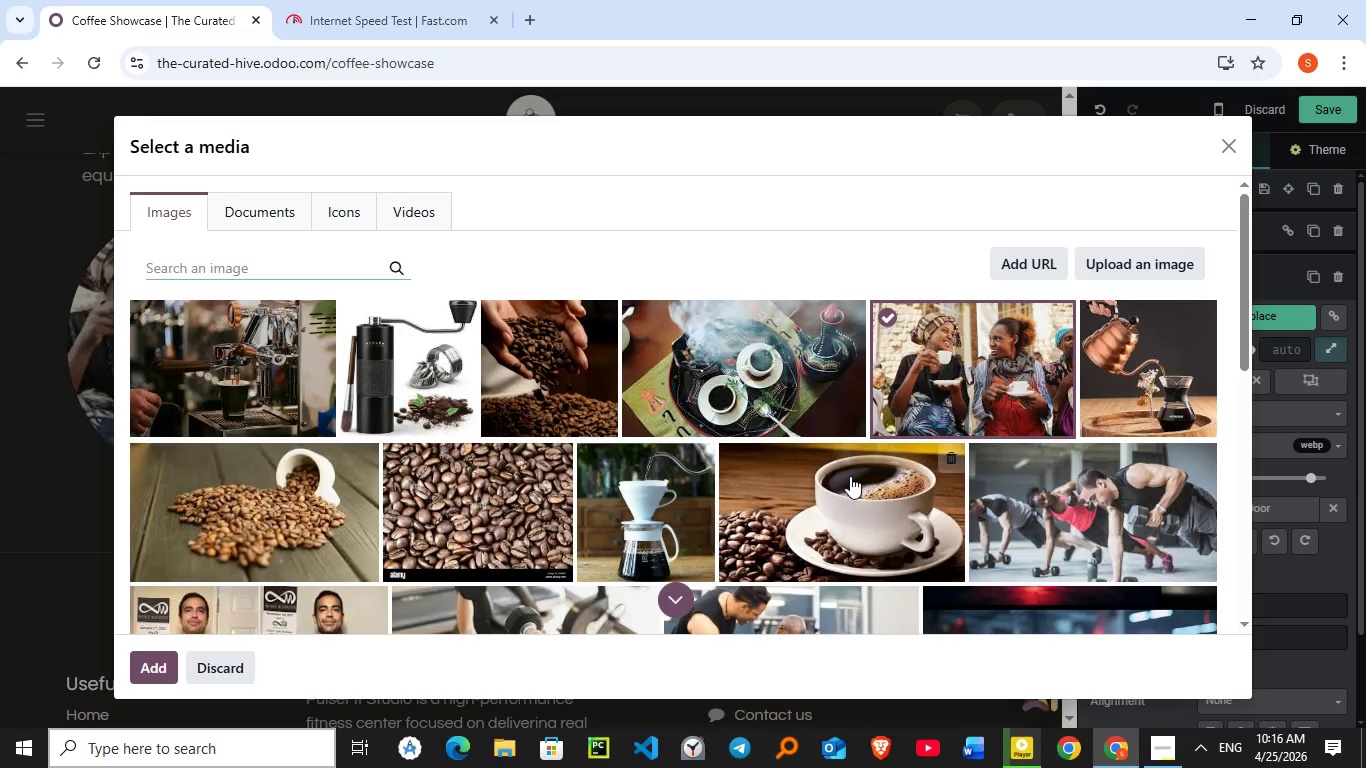 
left_click([850, 476])
 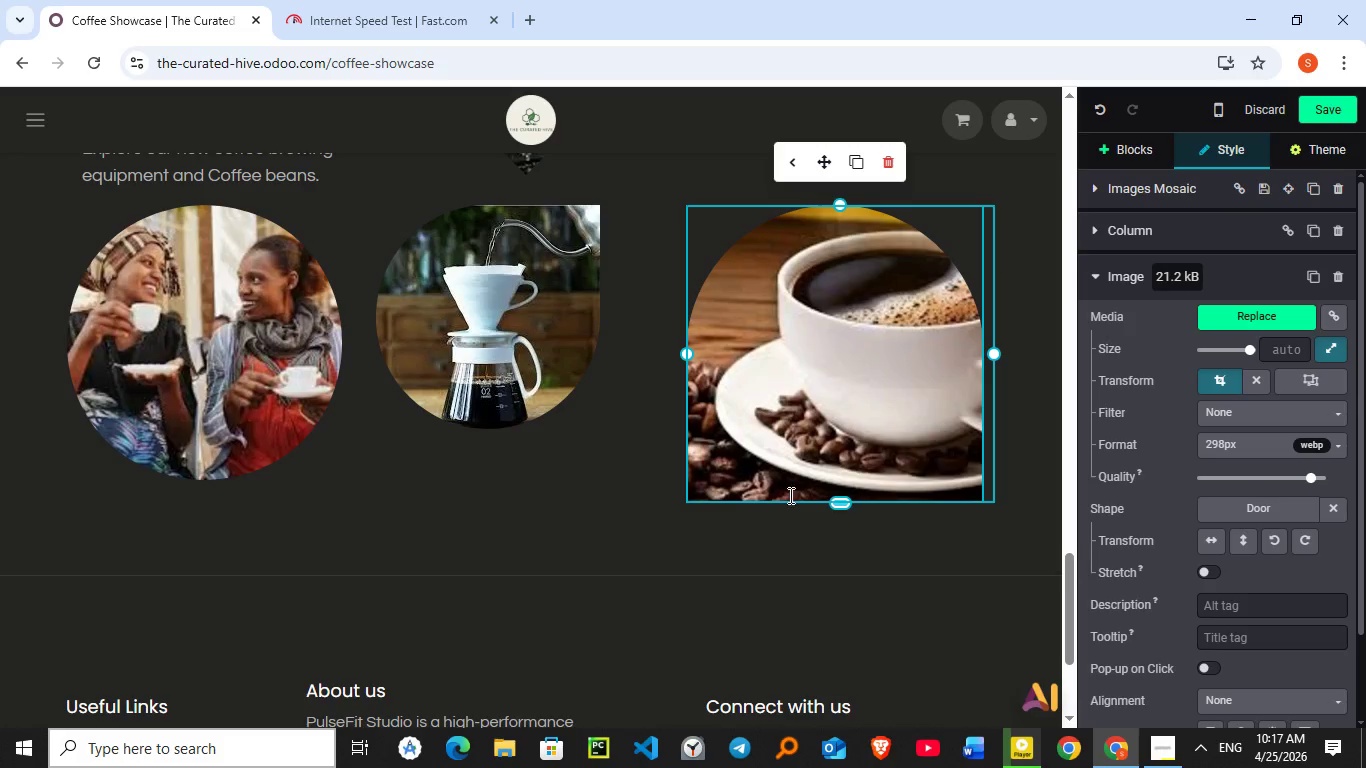 
scroll: coordinate [789, 495], scroll_direction: down, amount: 2.0
 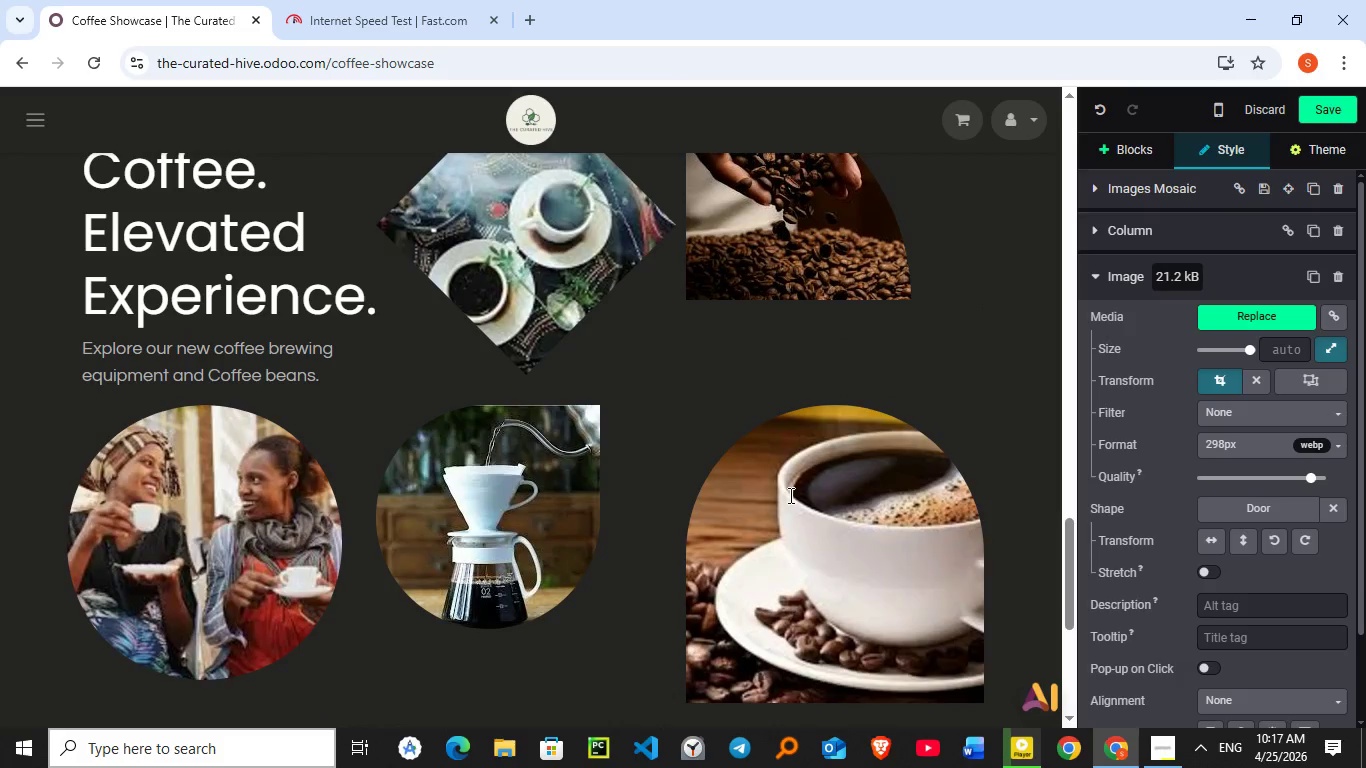 
scroll: coordinate [789, 495], scroll_direction: up, amount: 4.0
 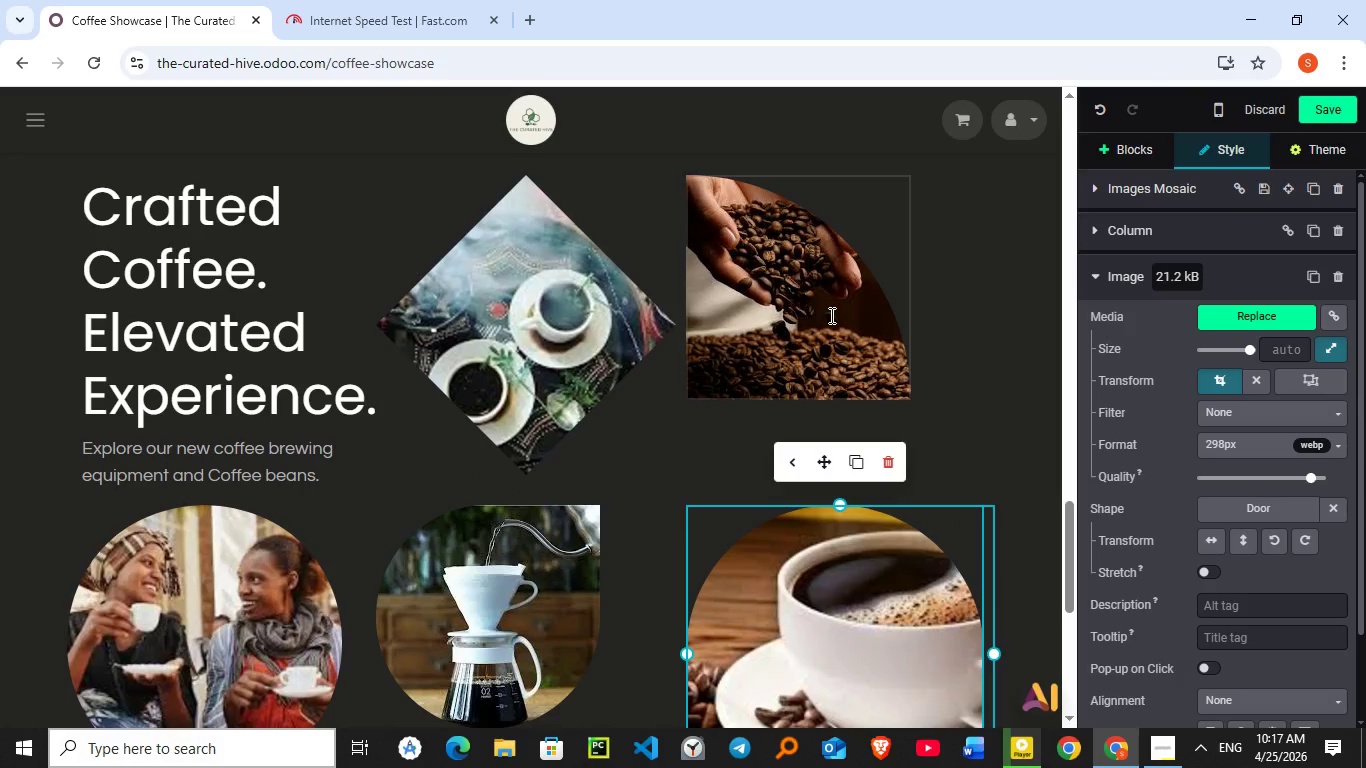 
left_click([830, 315])
 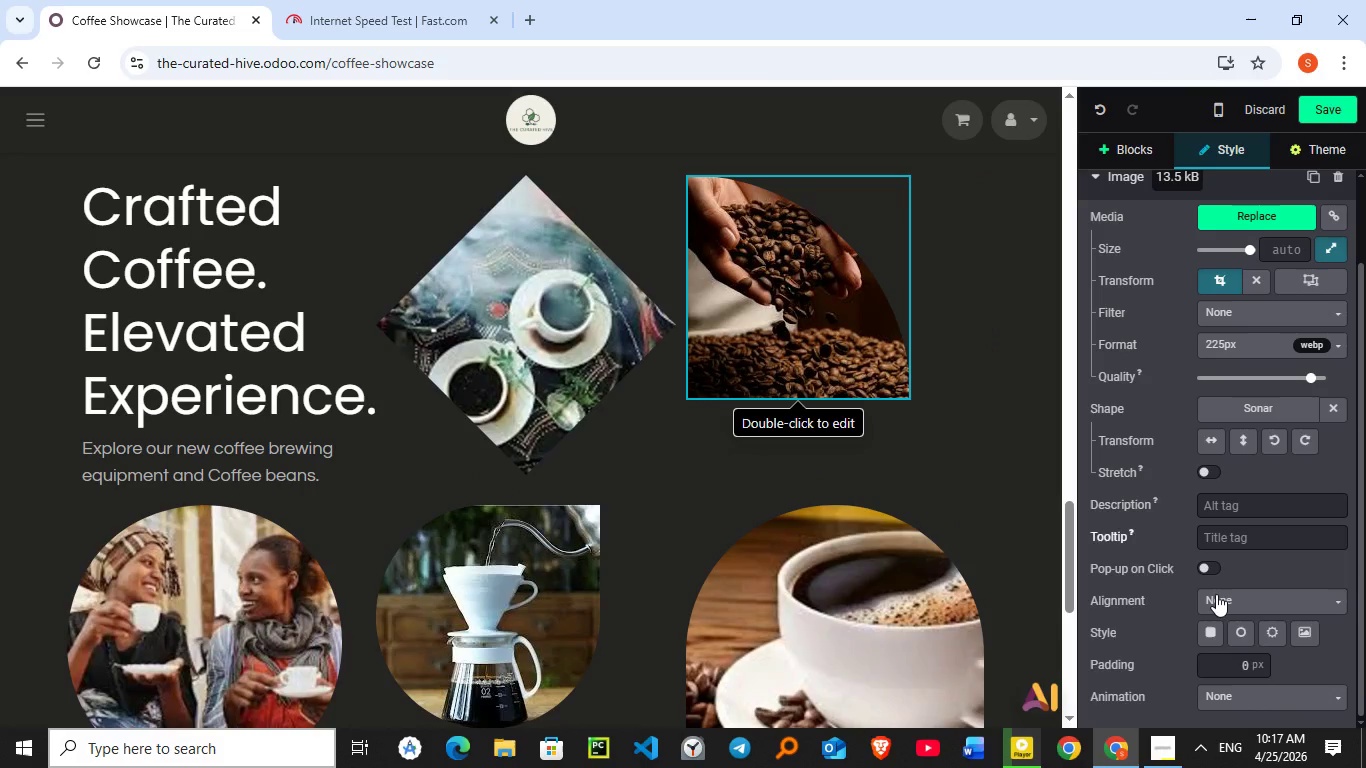 
scroll: coordinate [1216, 594], scroll_direction: down, amount: 3.0
 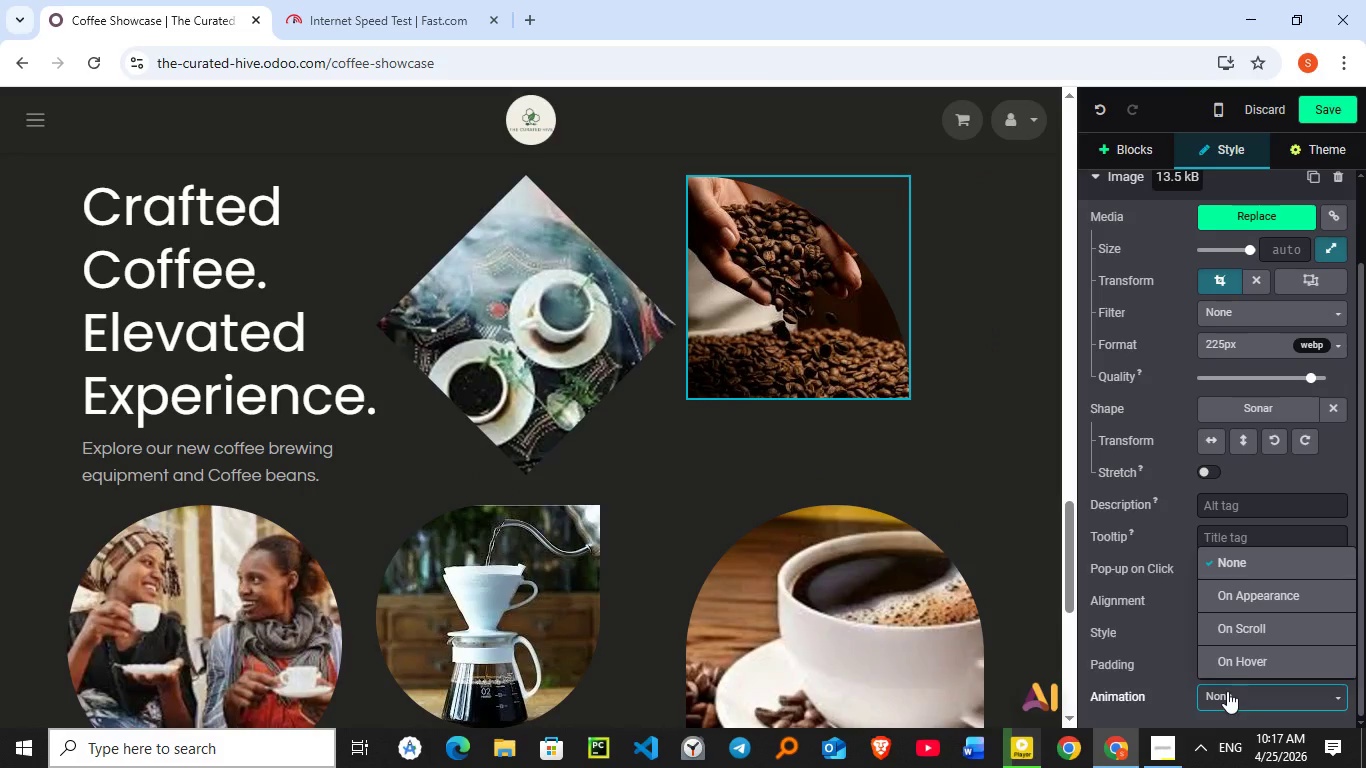 
left_click([1227, 691])
 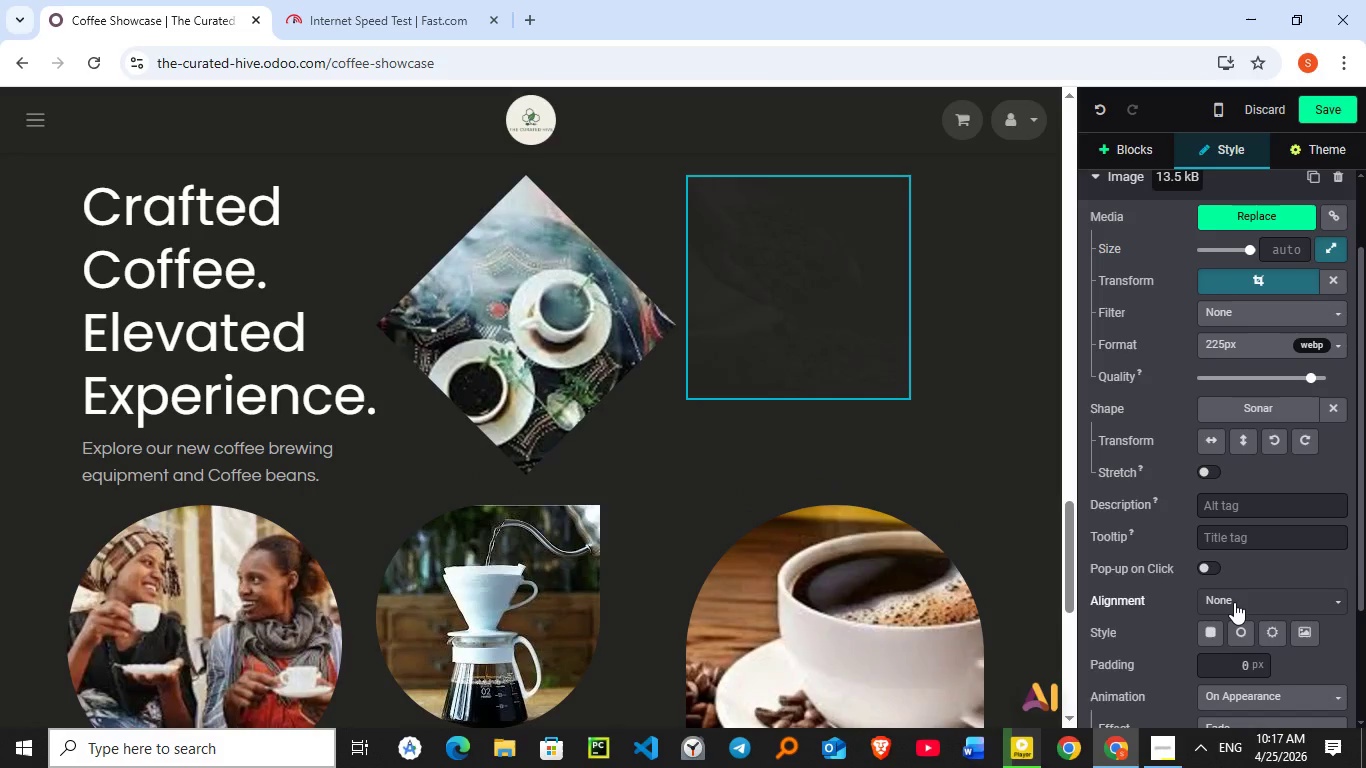 
left_click([1234, 602])
 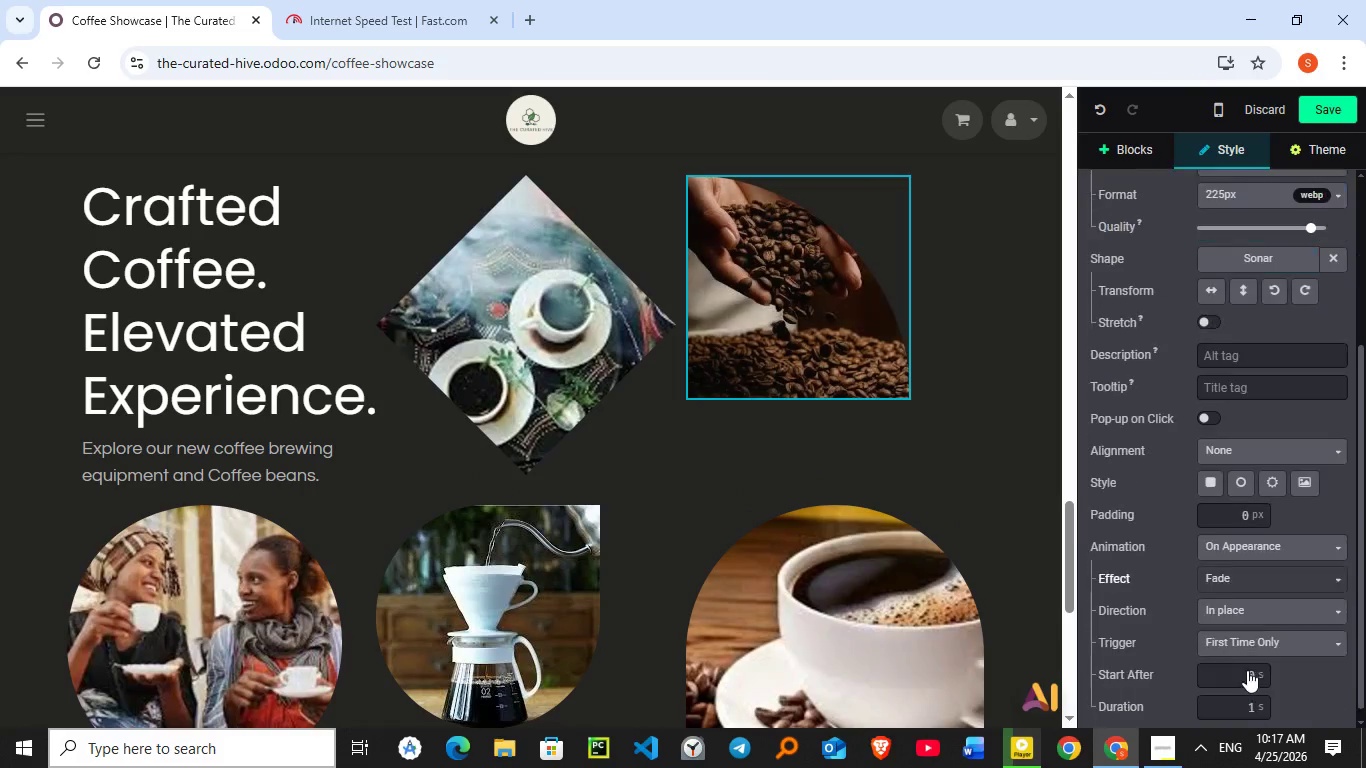 
scroll: coordinate [1247, 670], scroll_direction: down, amount: 2.0
 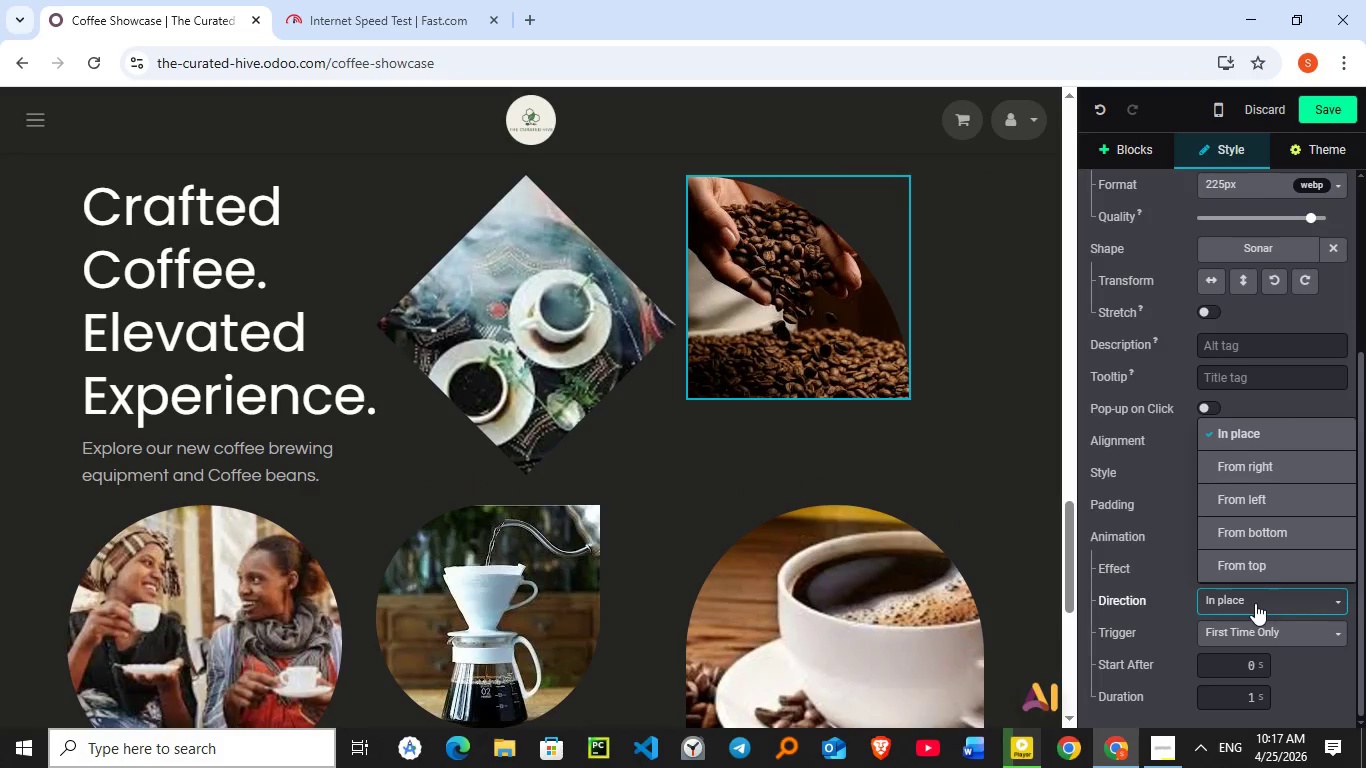 
left_click([1255, 603])
 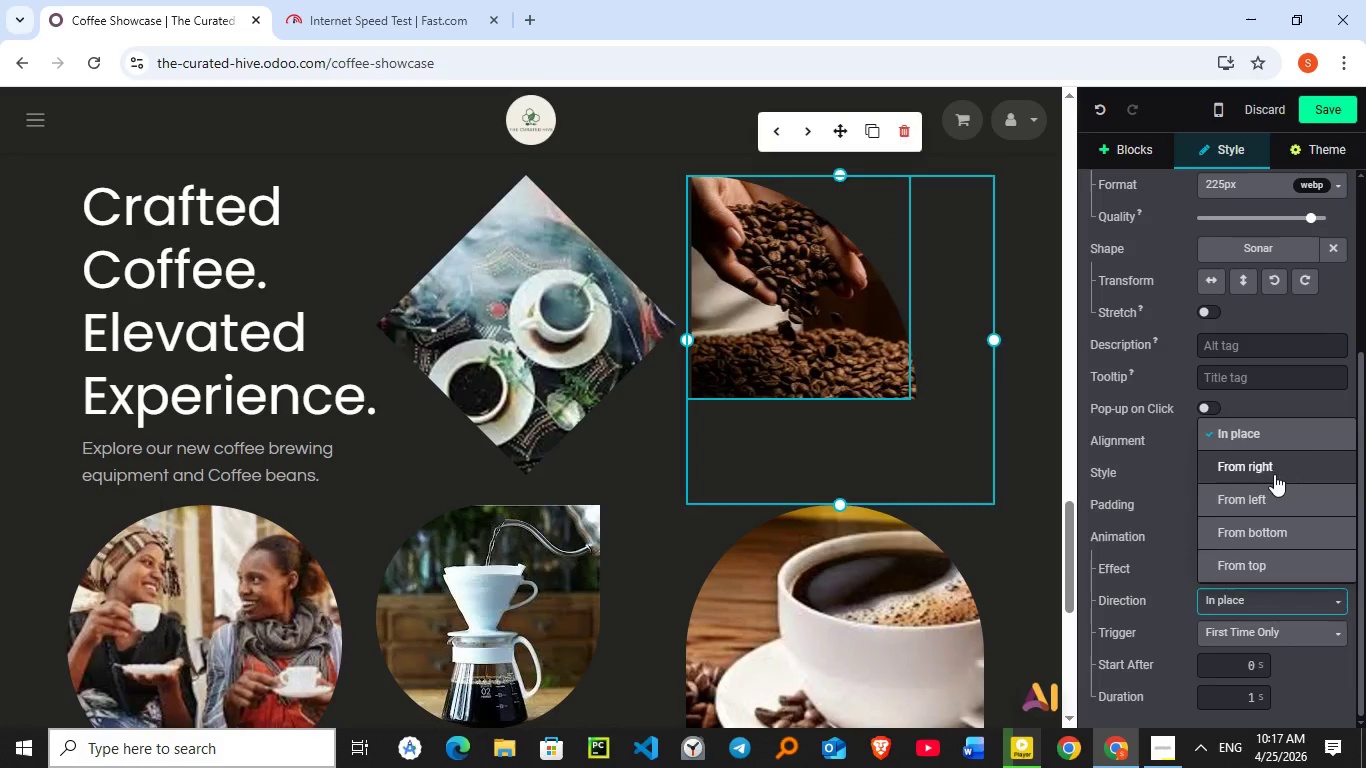 
left_click([1274, 474])
 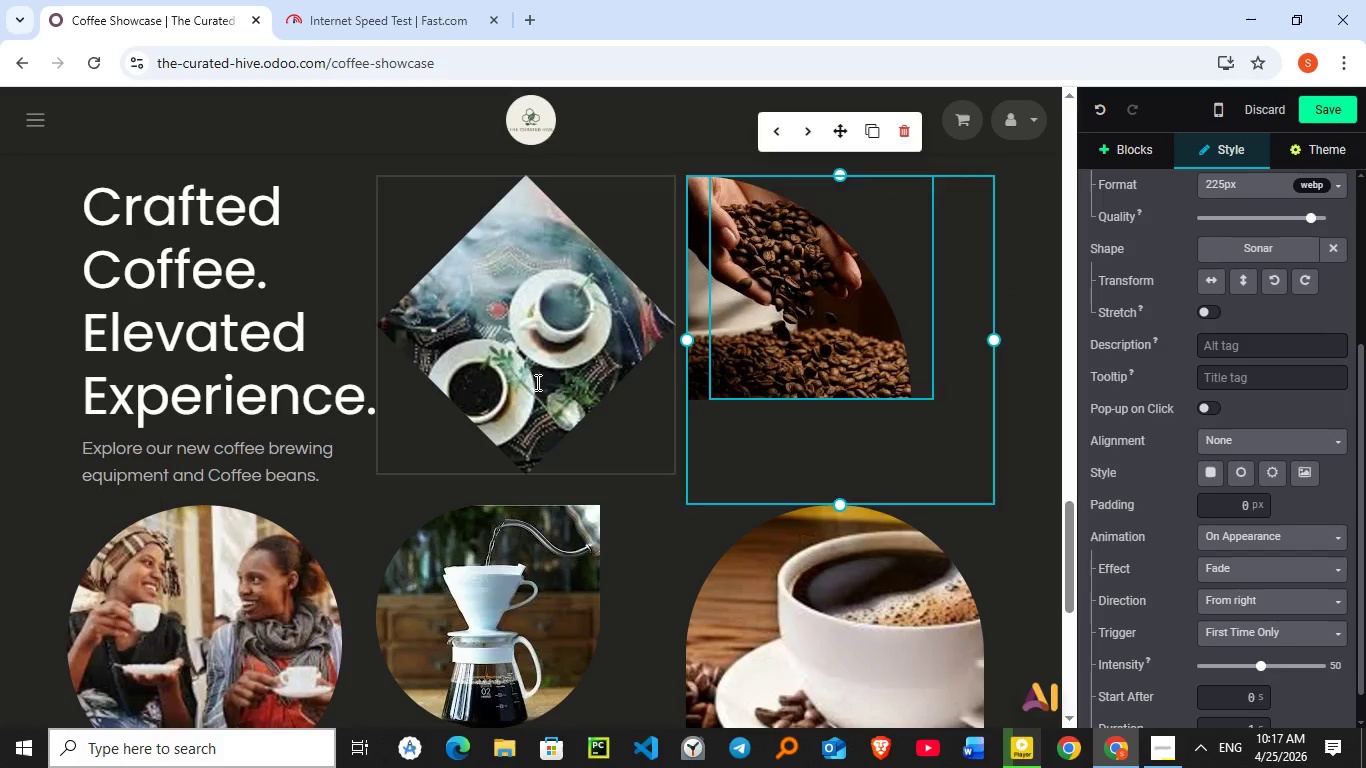 
left_click([528, 383])
 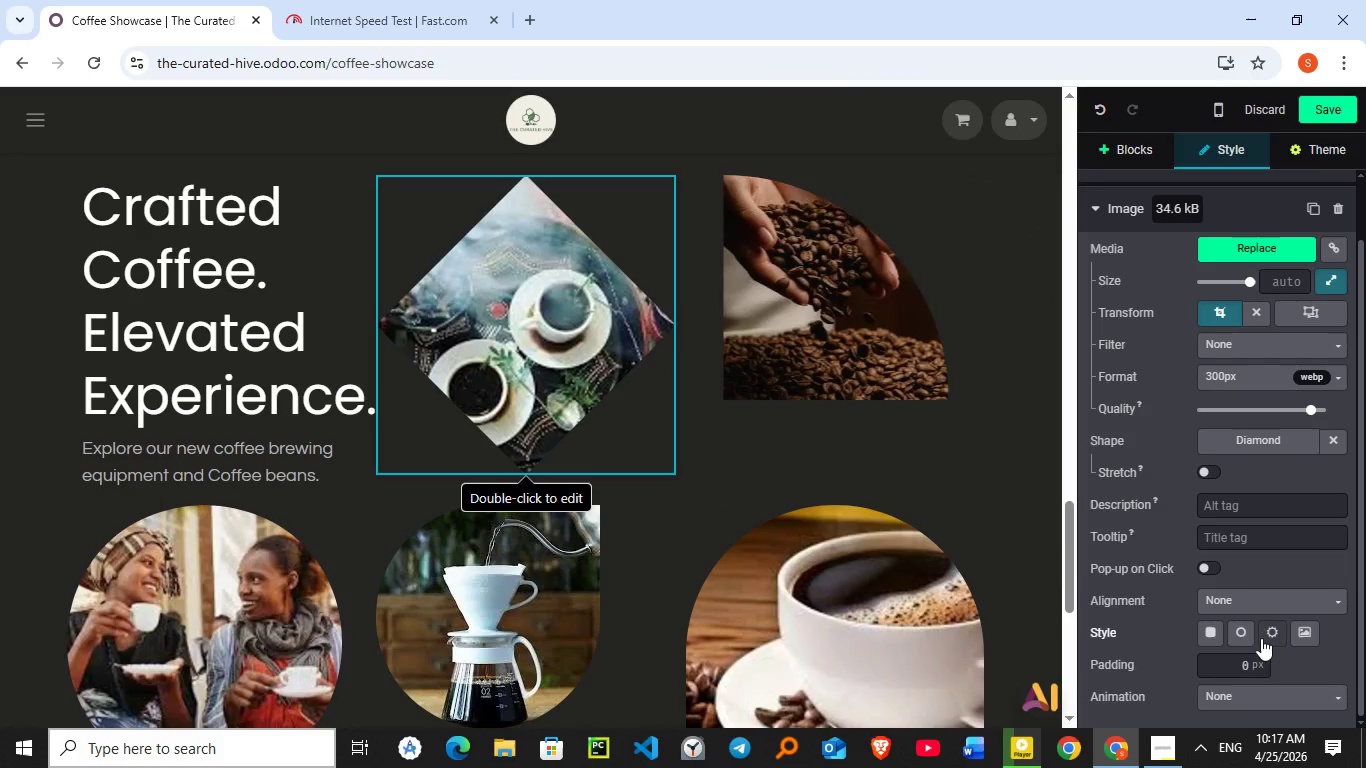 
scroll: coordinate [1261, 636], scroll_direction: down, amount: 4.0
 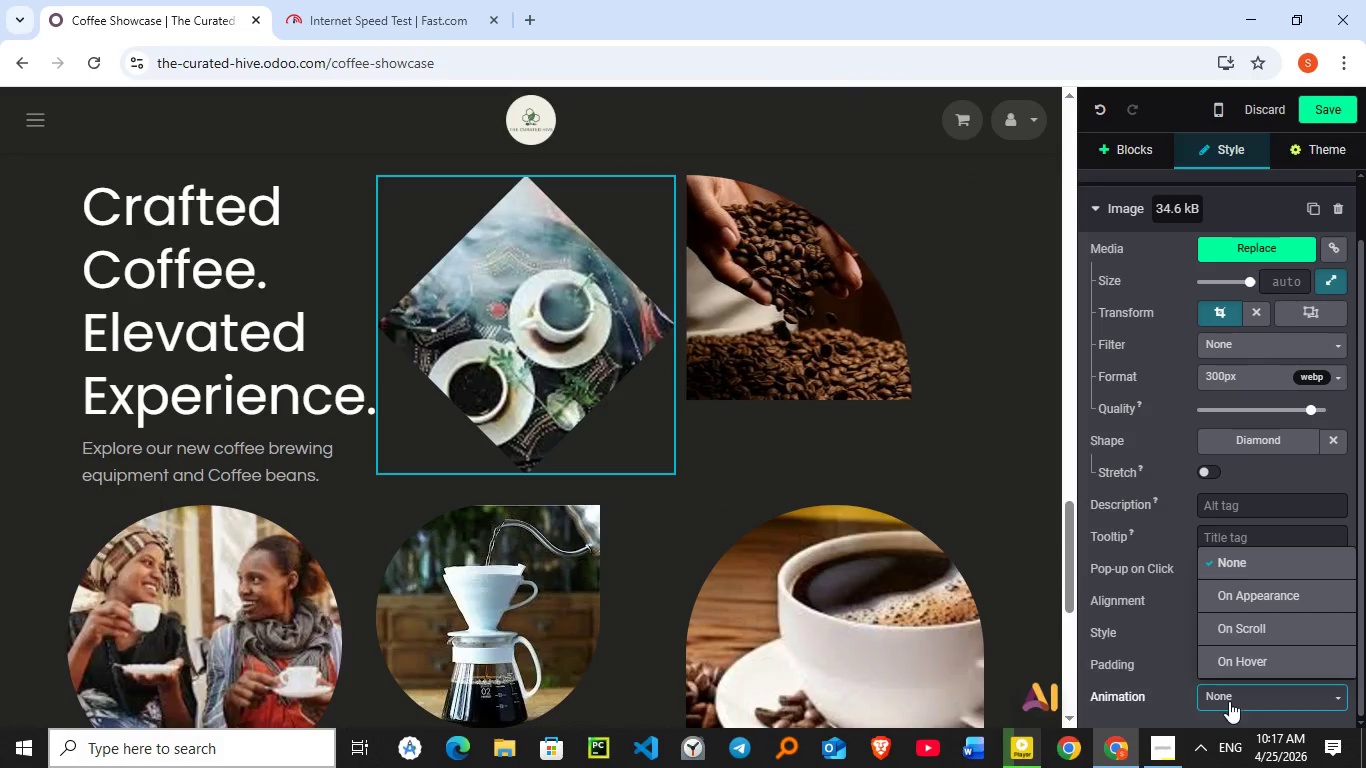 
left_click([1229, 701])
 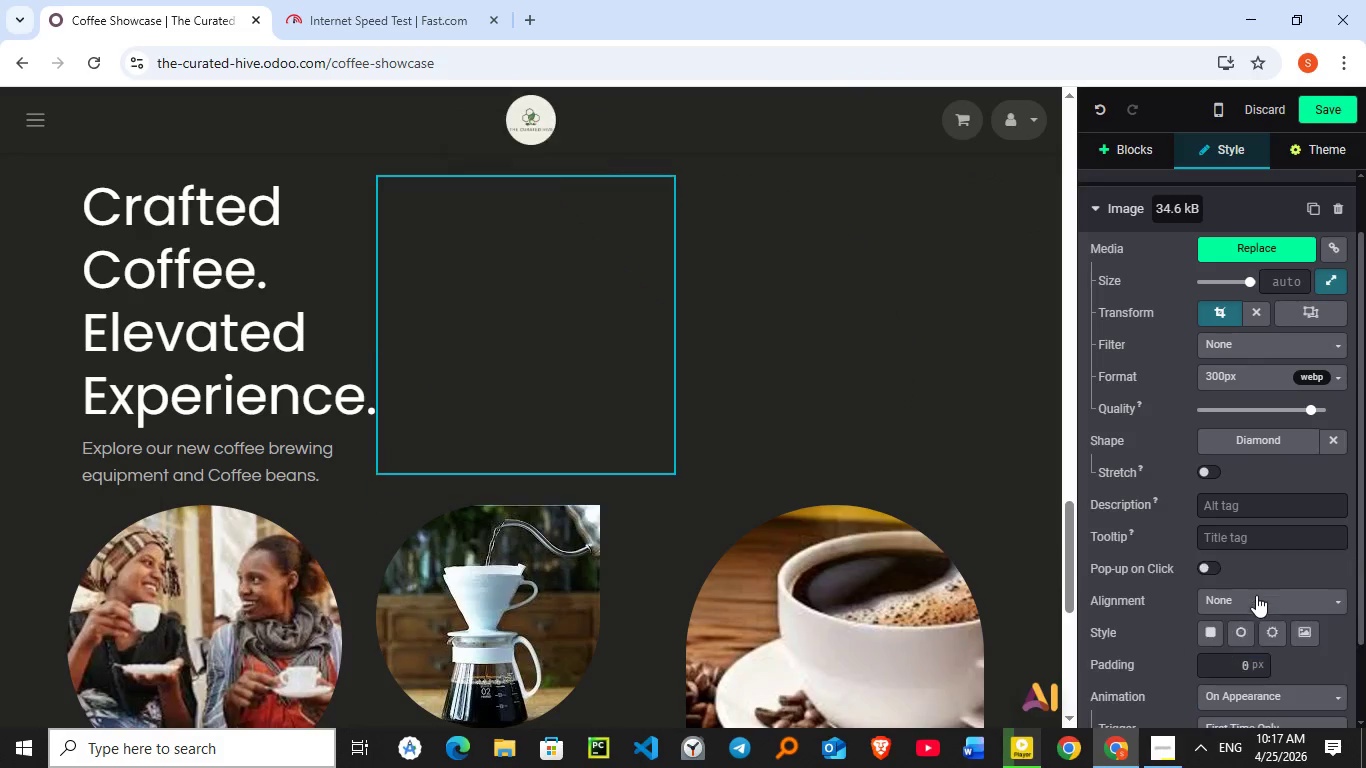 
left_click([1256, 595])
 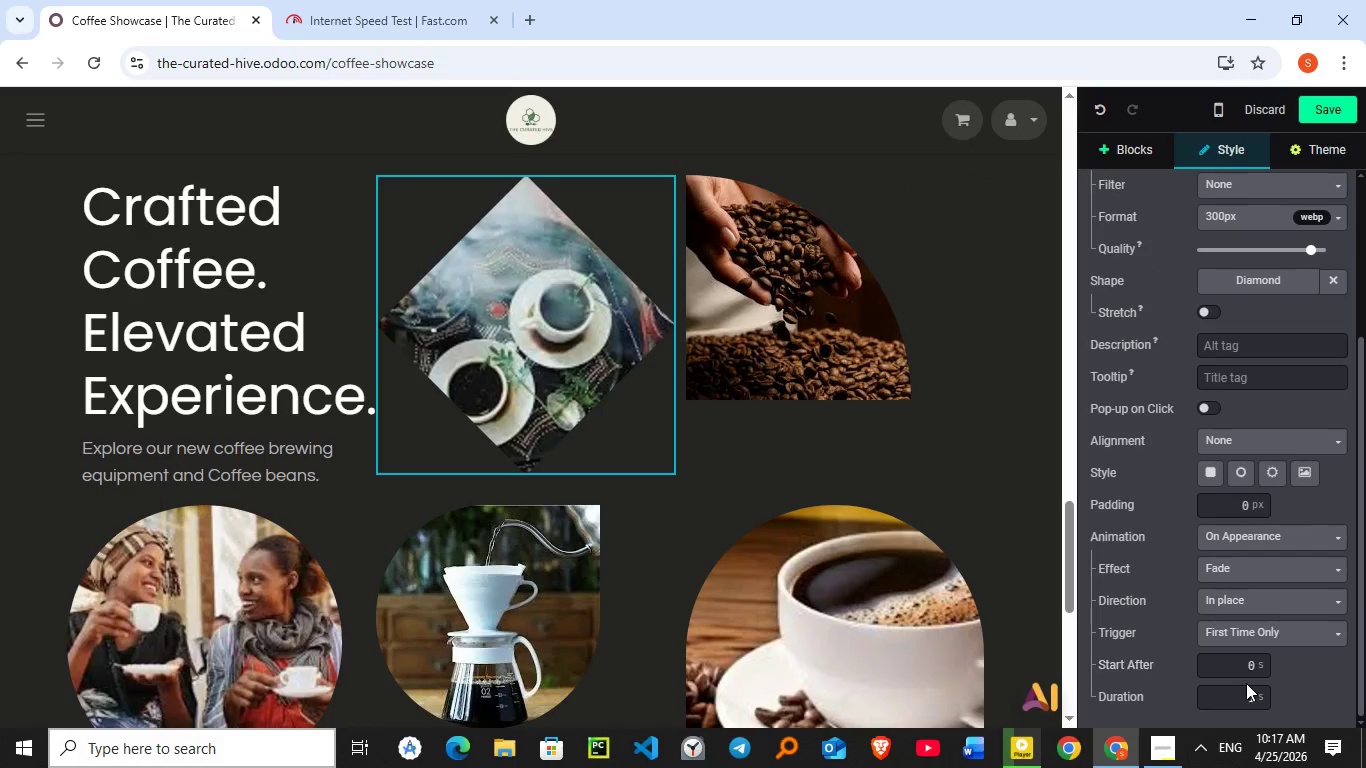 
scroll: coordinate [1246, 683], scroll_direction: down, amount: 2.0
 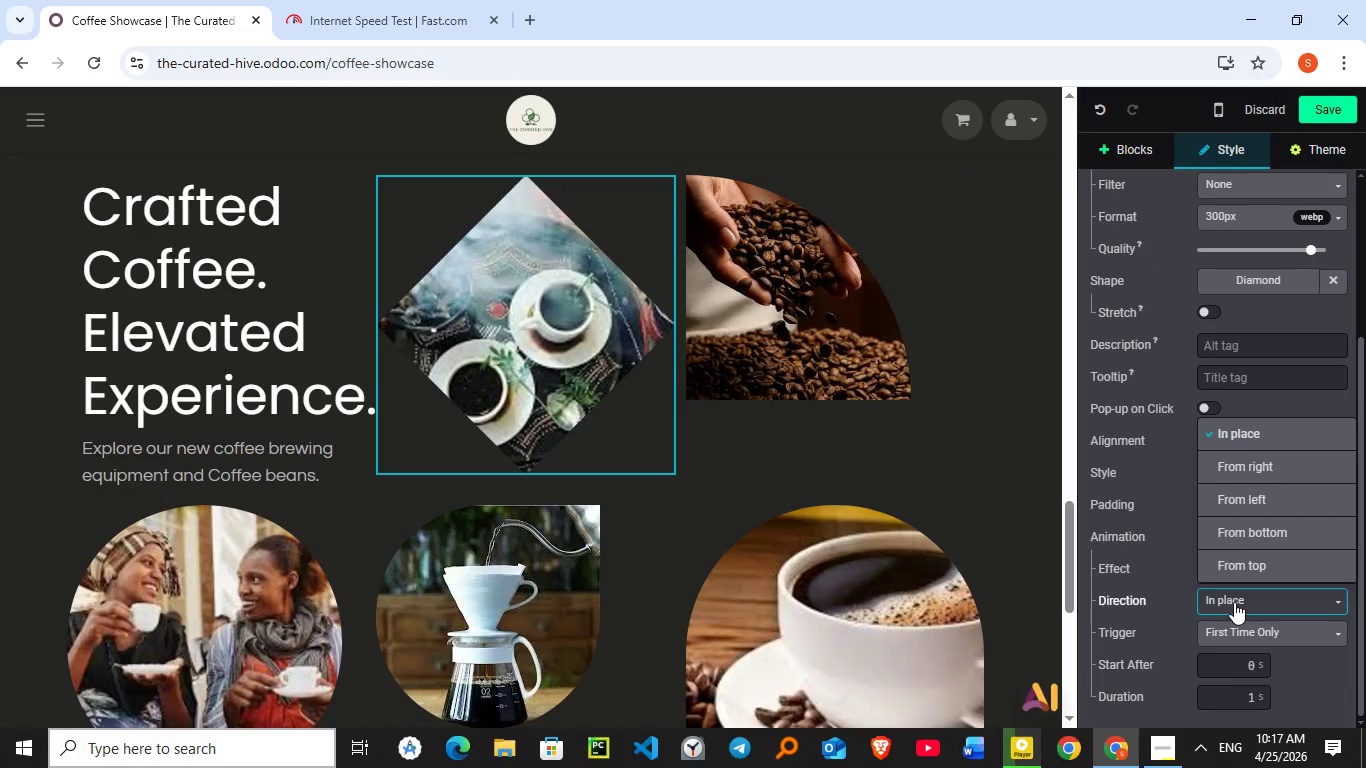 
left_click([1234, 602])
 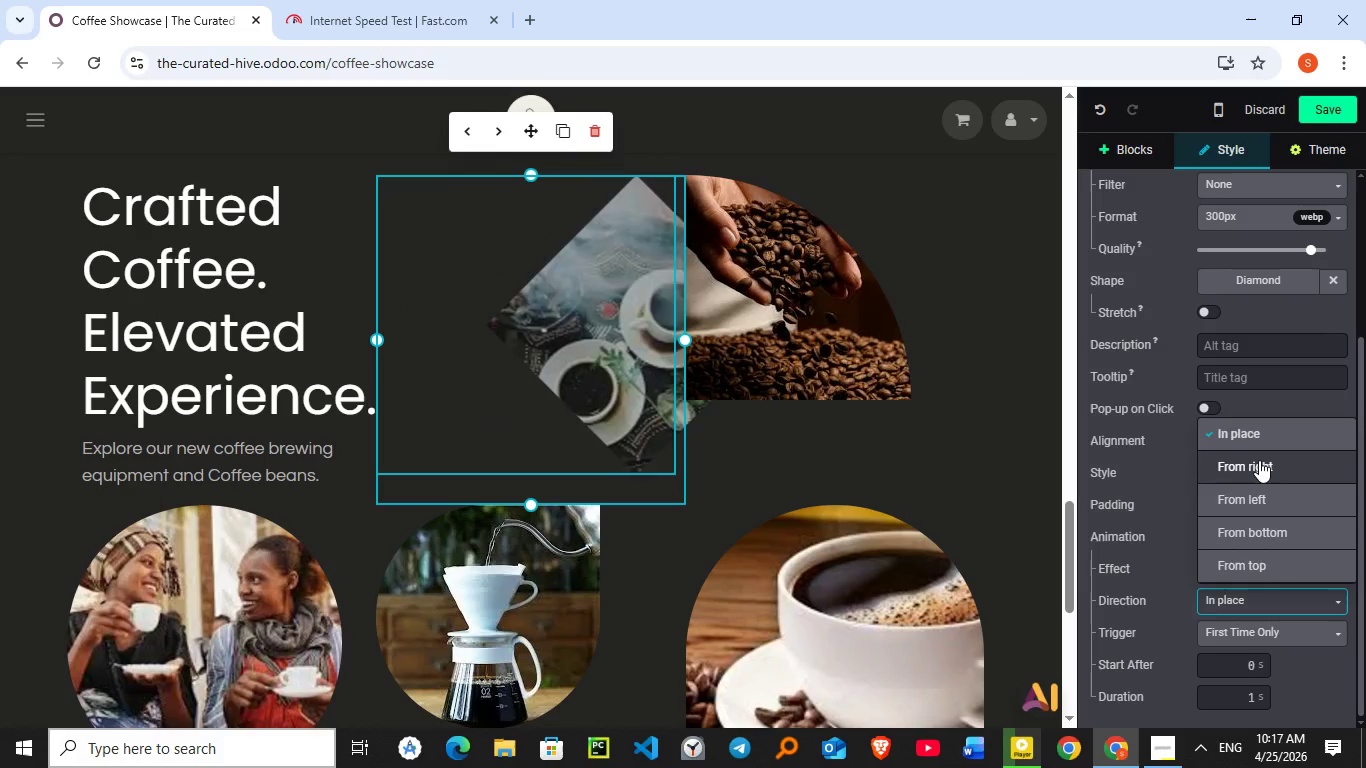 
left_click([1259, 460])
 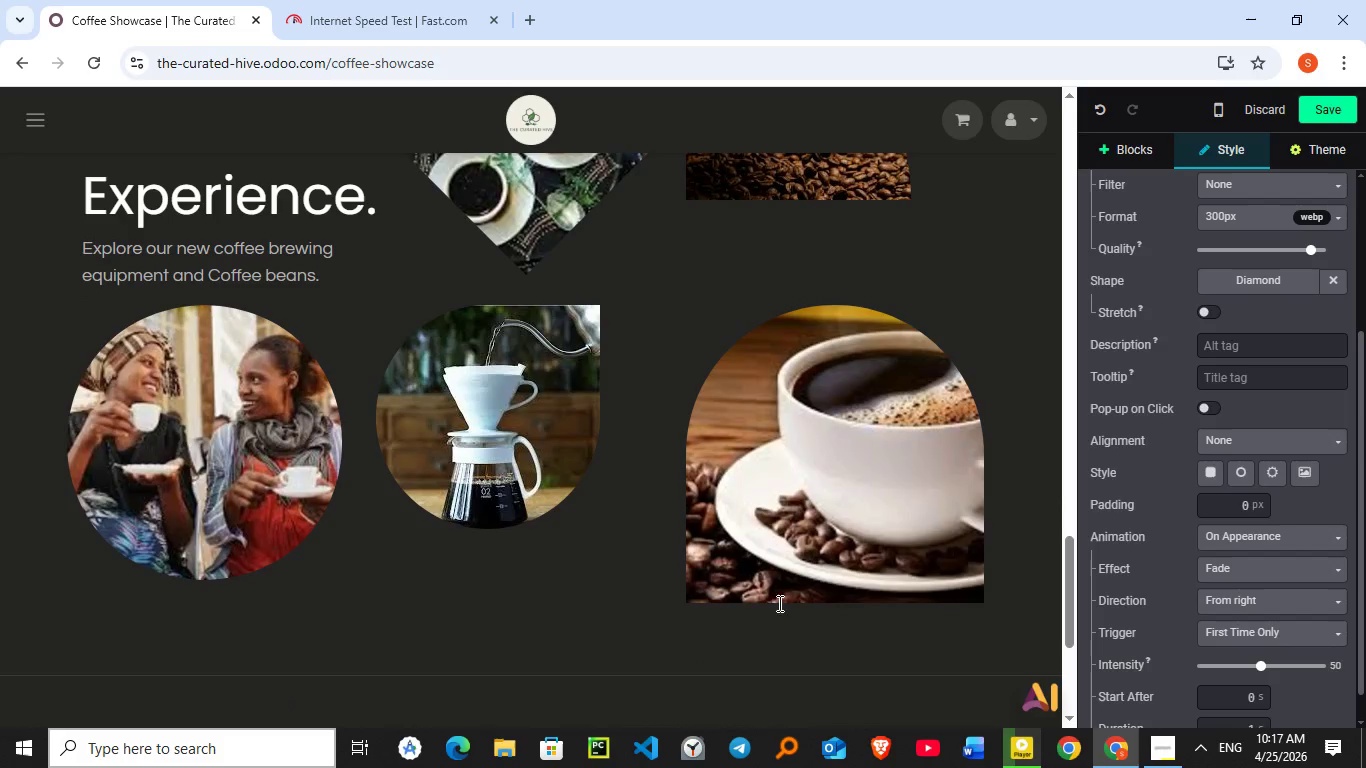 
scroll: coordinate [778, 603], scroll_direction: down, amount: 2.0
 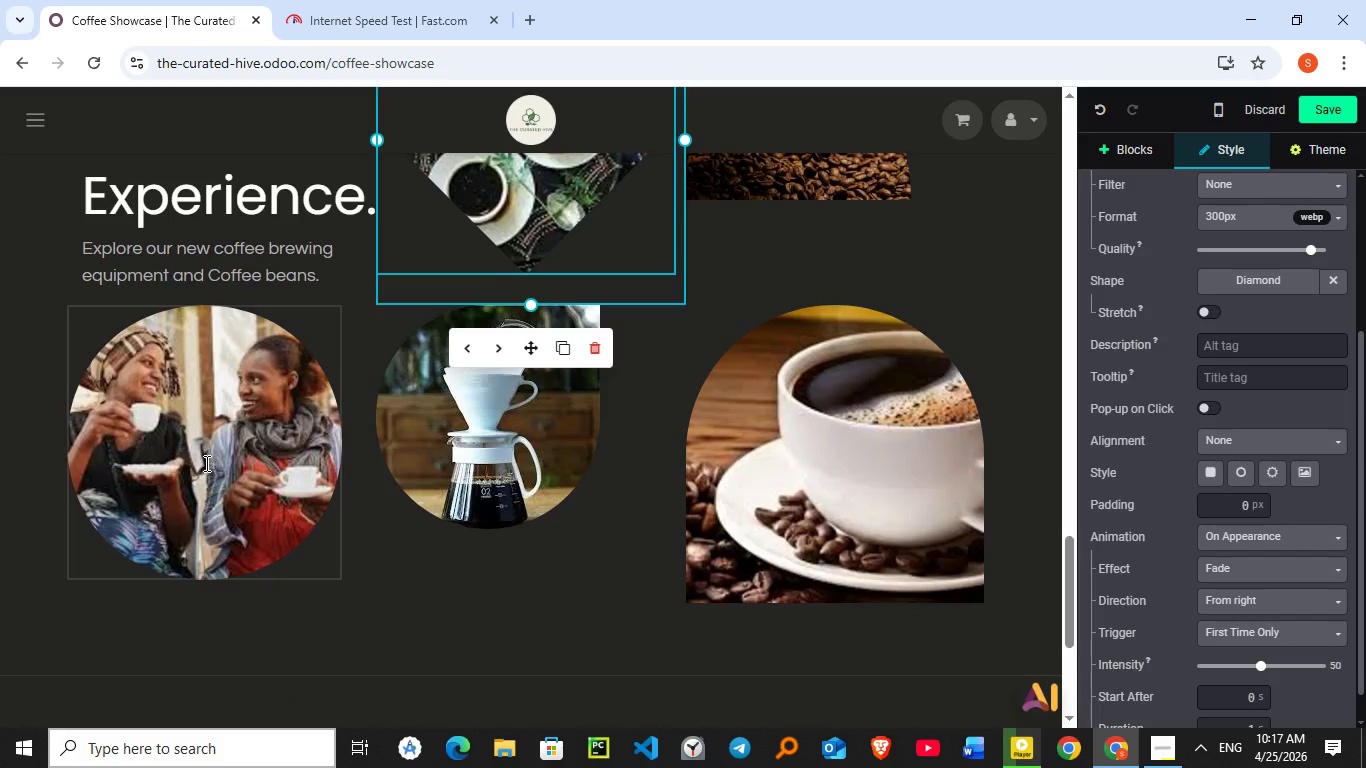 
left_click([205, 463])
 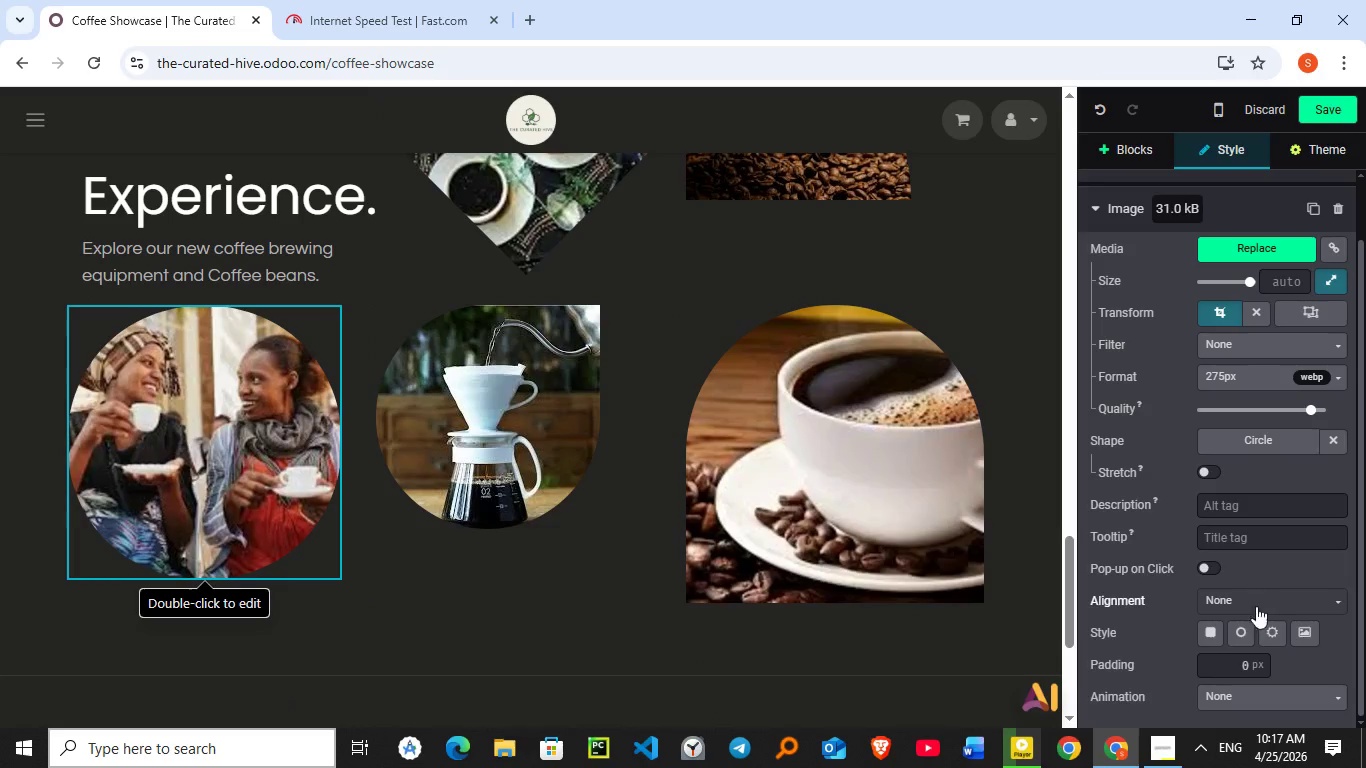 
scroll: coordinate [1256, 591], scroll_direction: down, amount: 3.0
 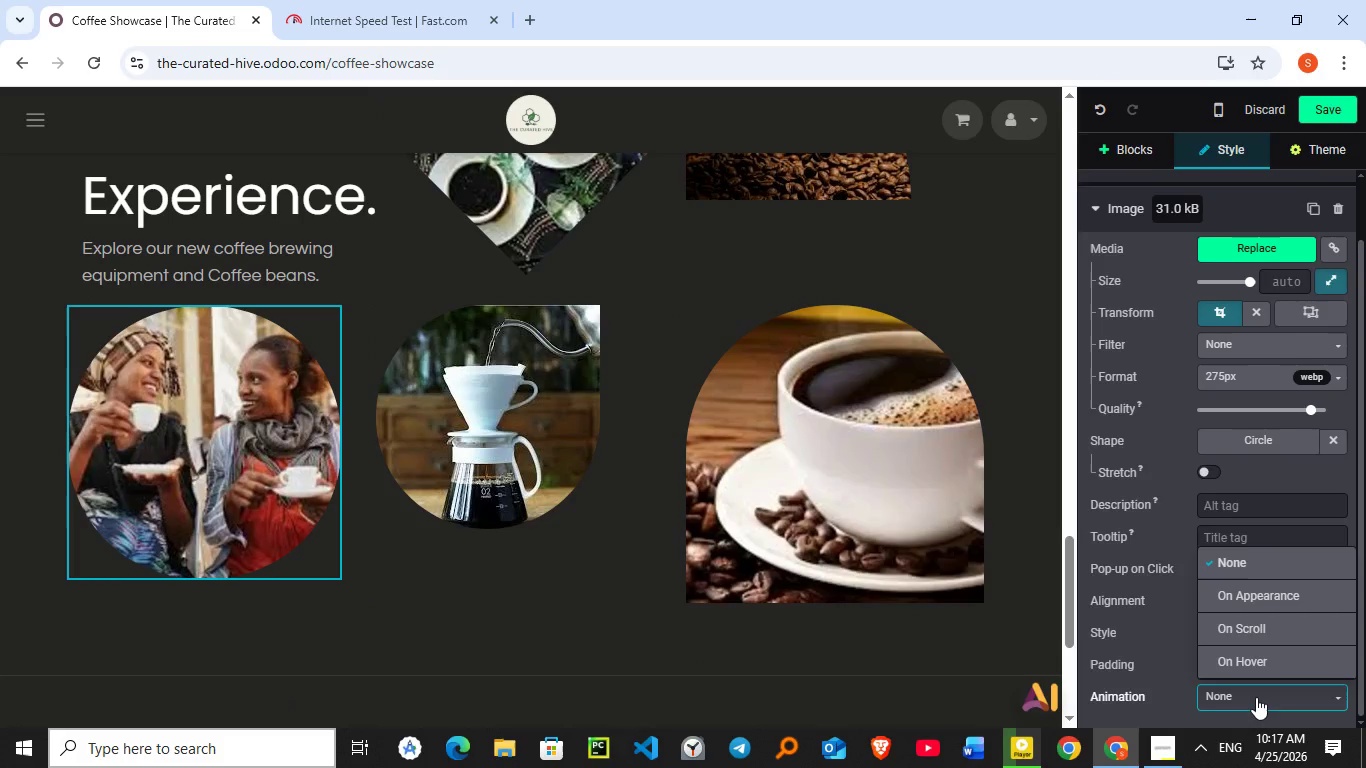 
left_click([1256, 697])
 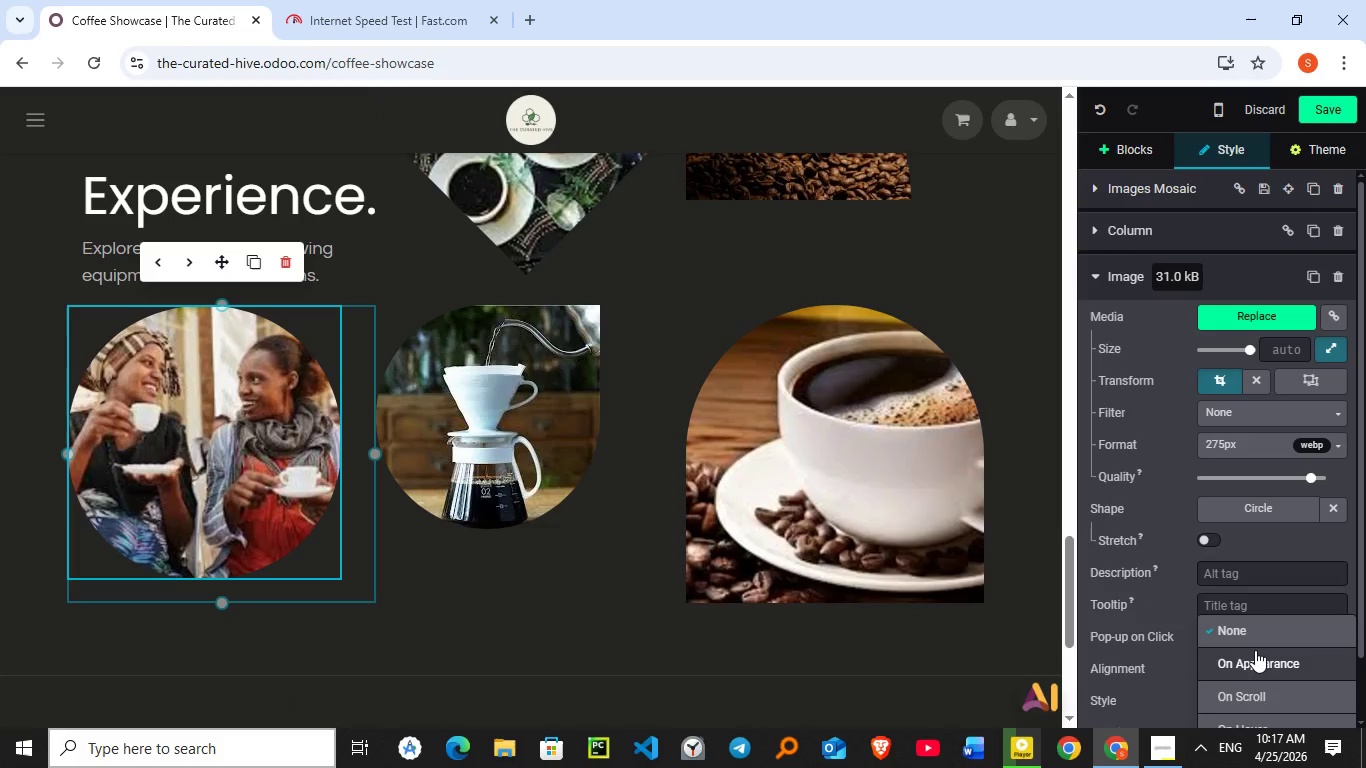 
scroll: coordinate [1256, 697], scroll_direction: up, amount: 1.0
 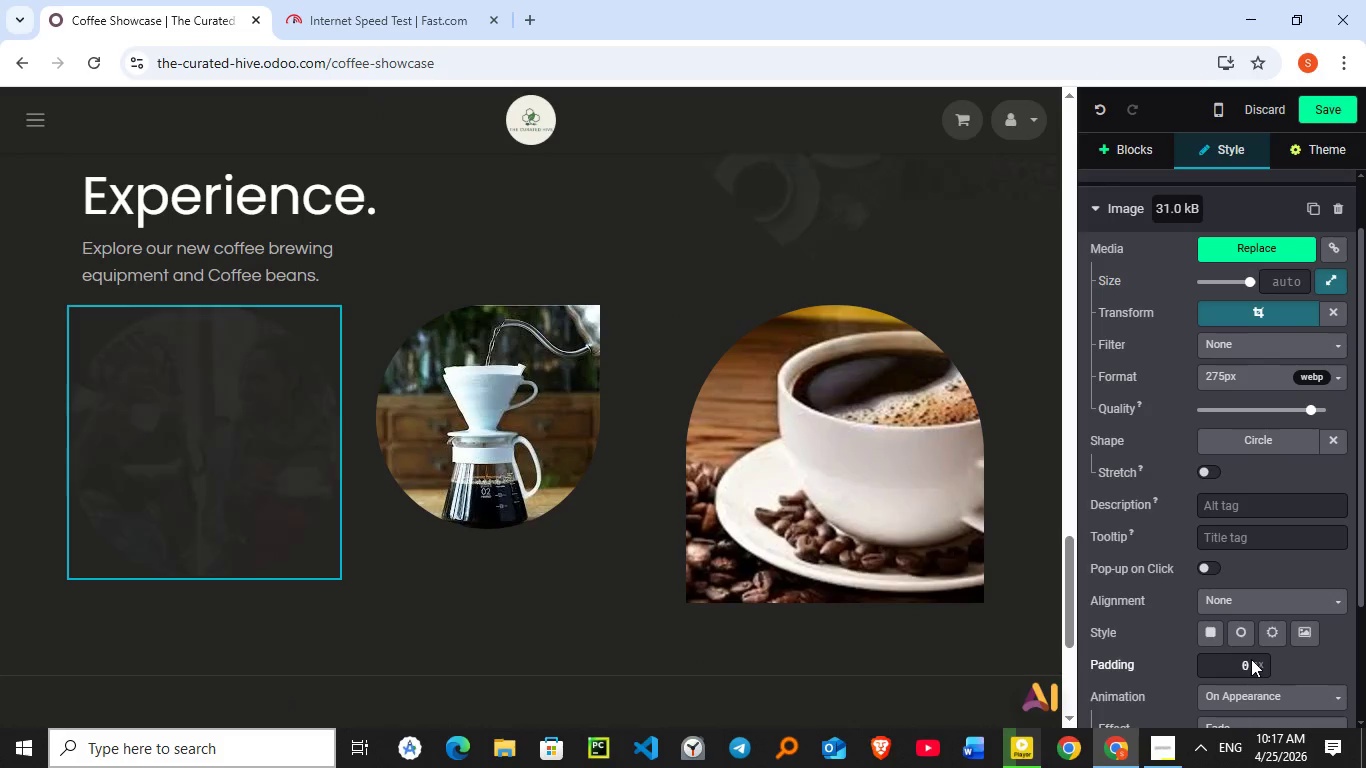 
left_click([1251, 660])
 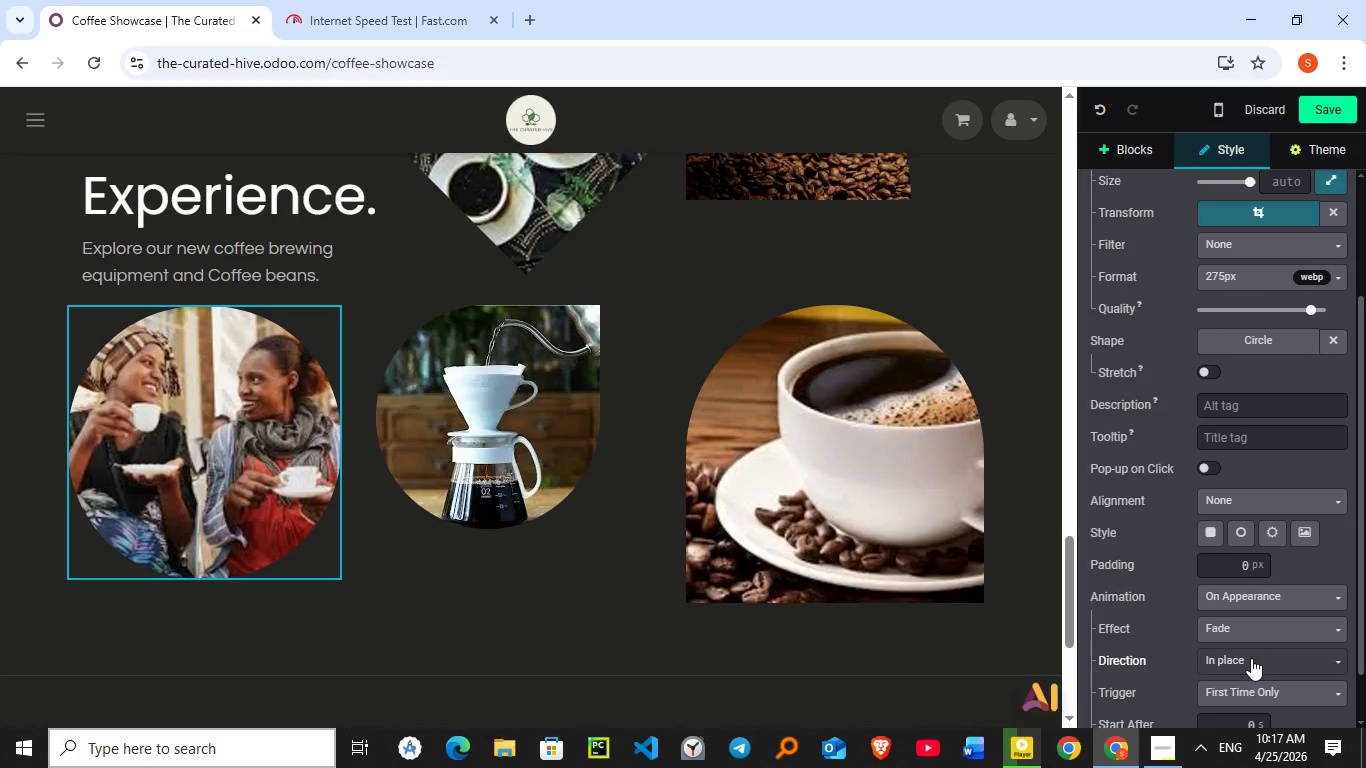 
scroll: coordinate [1241, 636], scroll_direction: down, amount: 2.0
 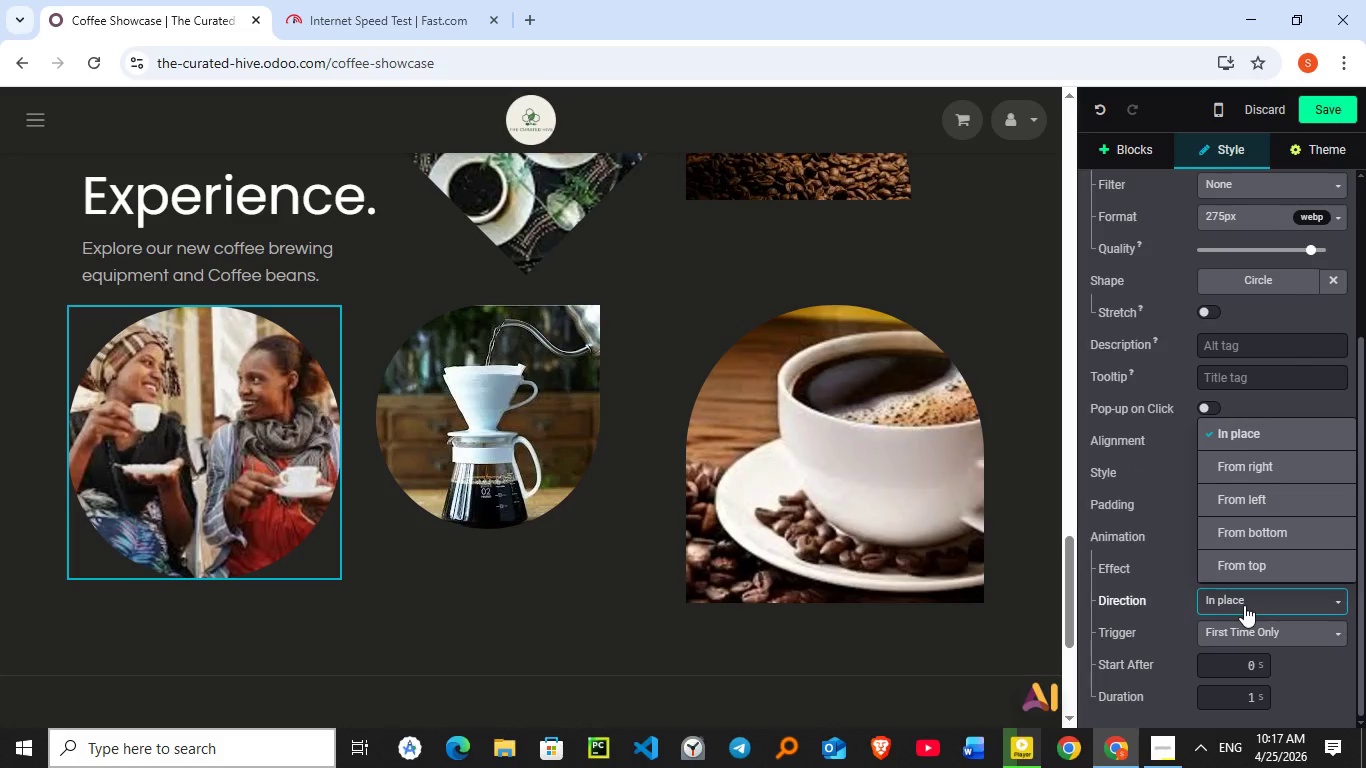 
left_click([1244, 605])
 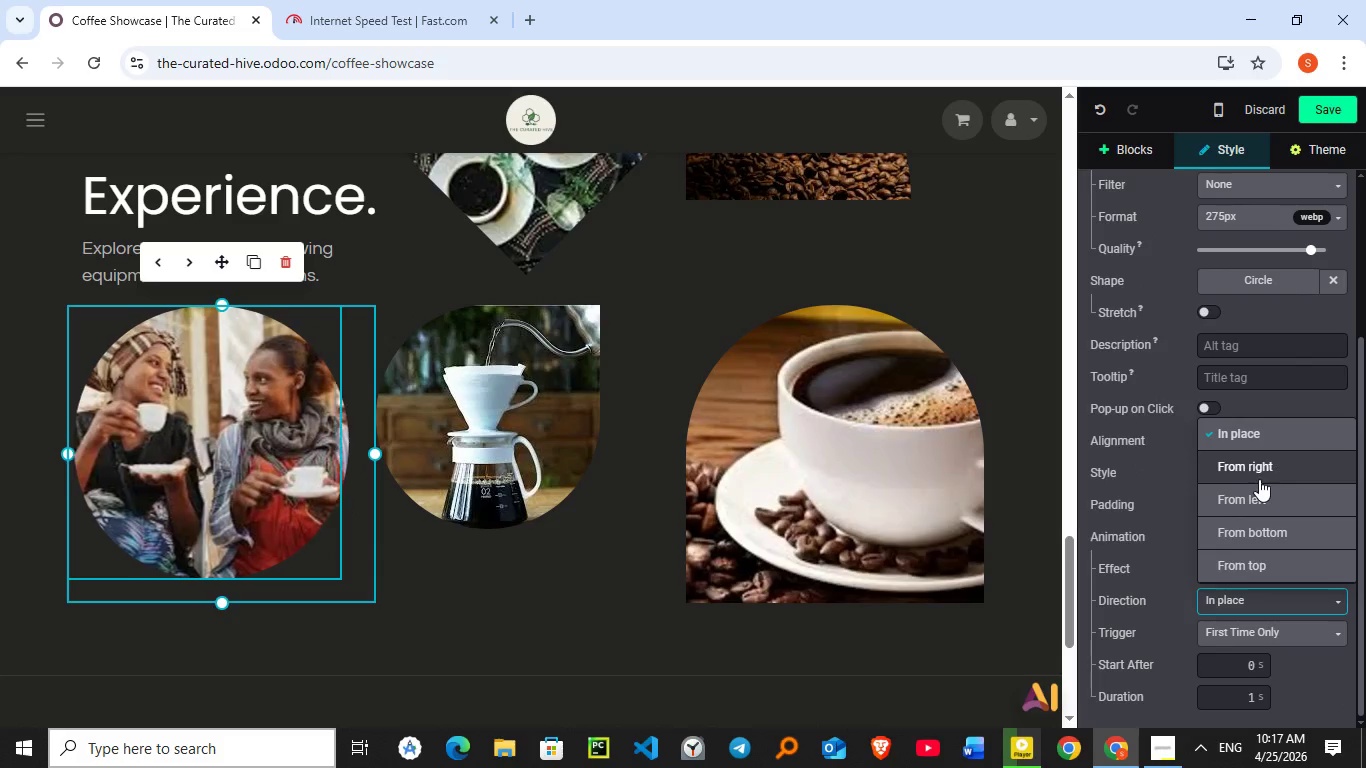 
left_click([1259, 479])
 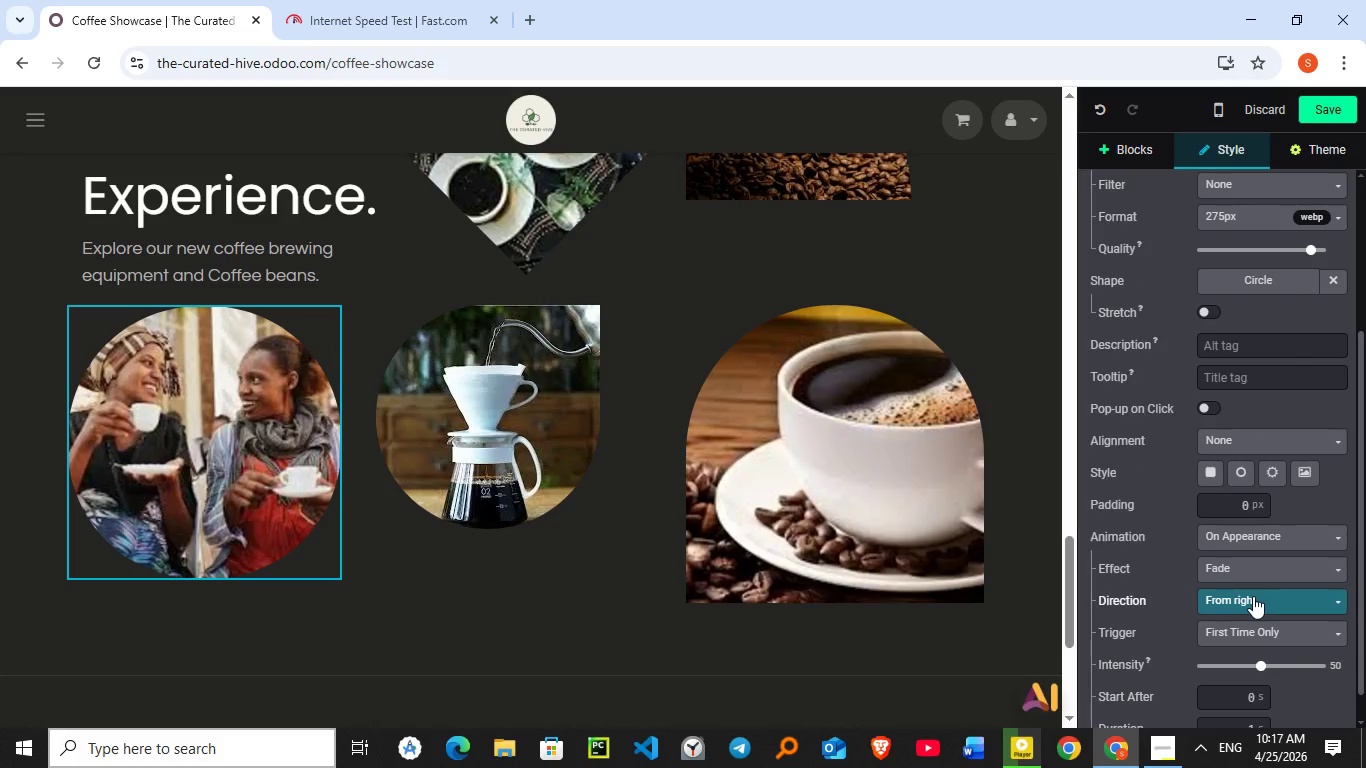 
left_click([1253, 596])
 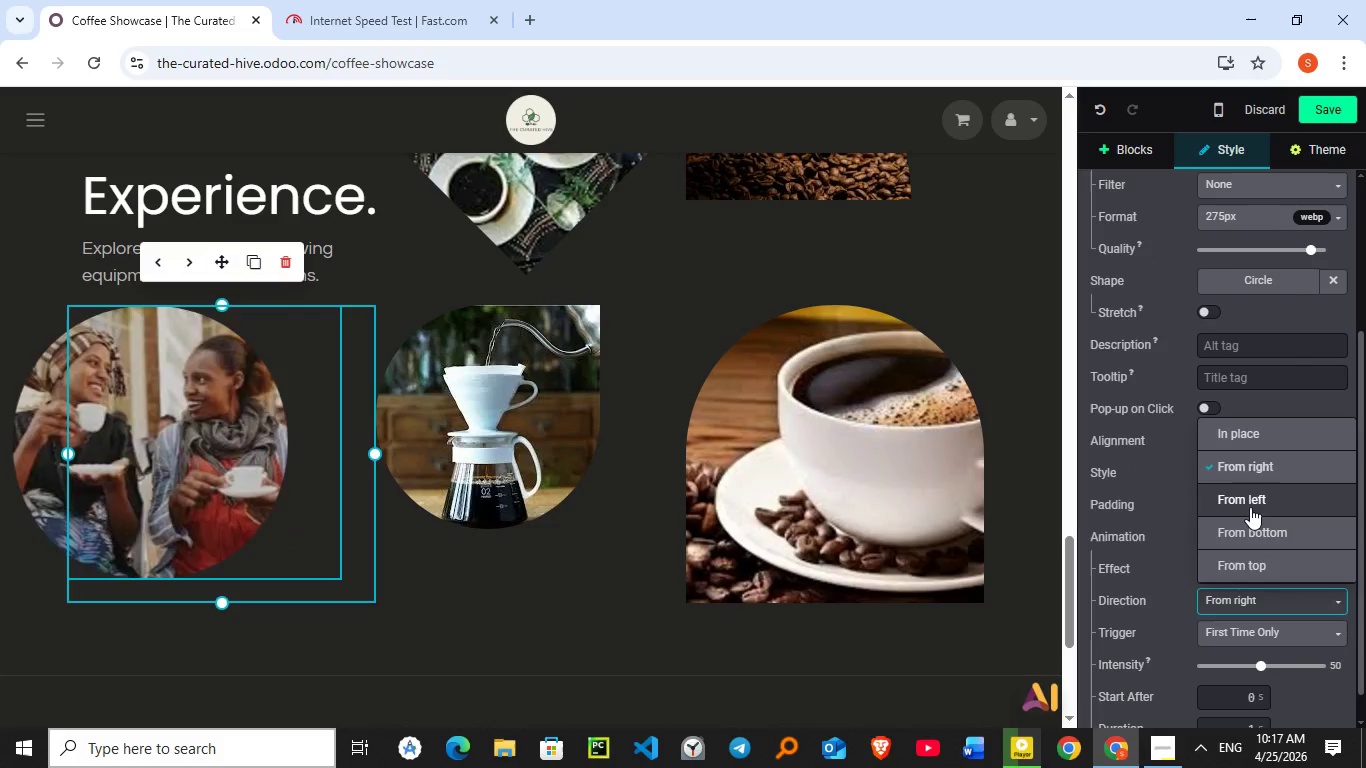 
left_click([1250, 507])
 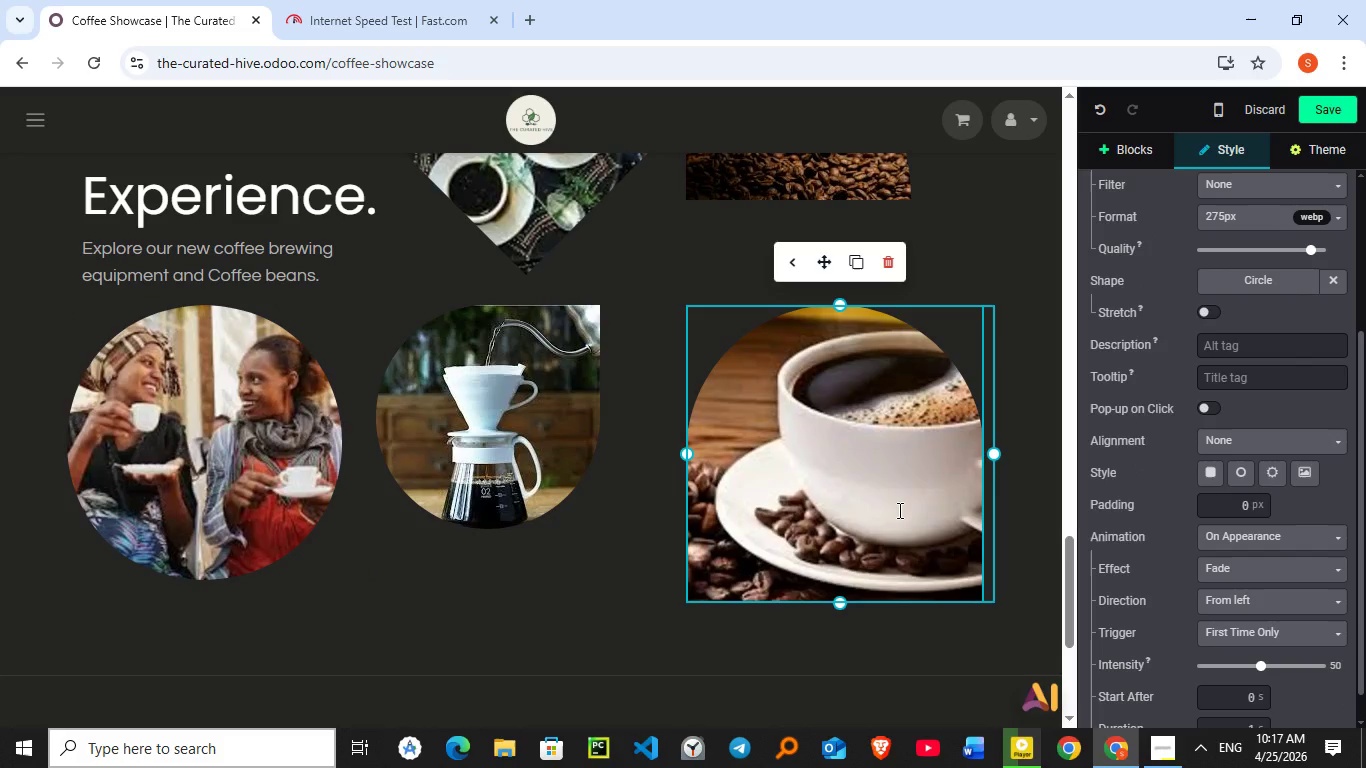 
left_click([875, 518])
 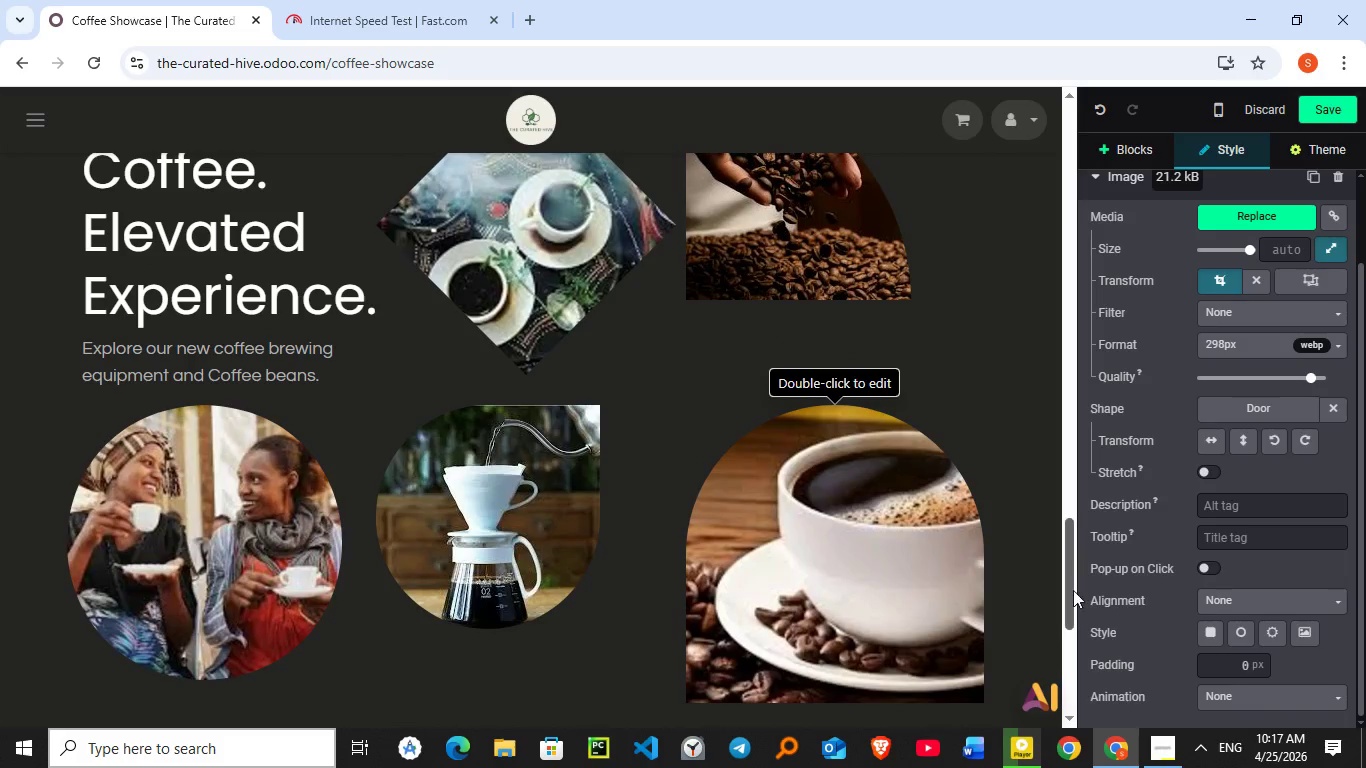 
scroll: coordinate [1025, 574], scroll_direction: up, amount: 1.0
 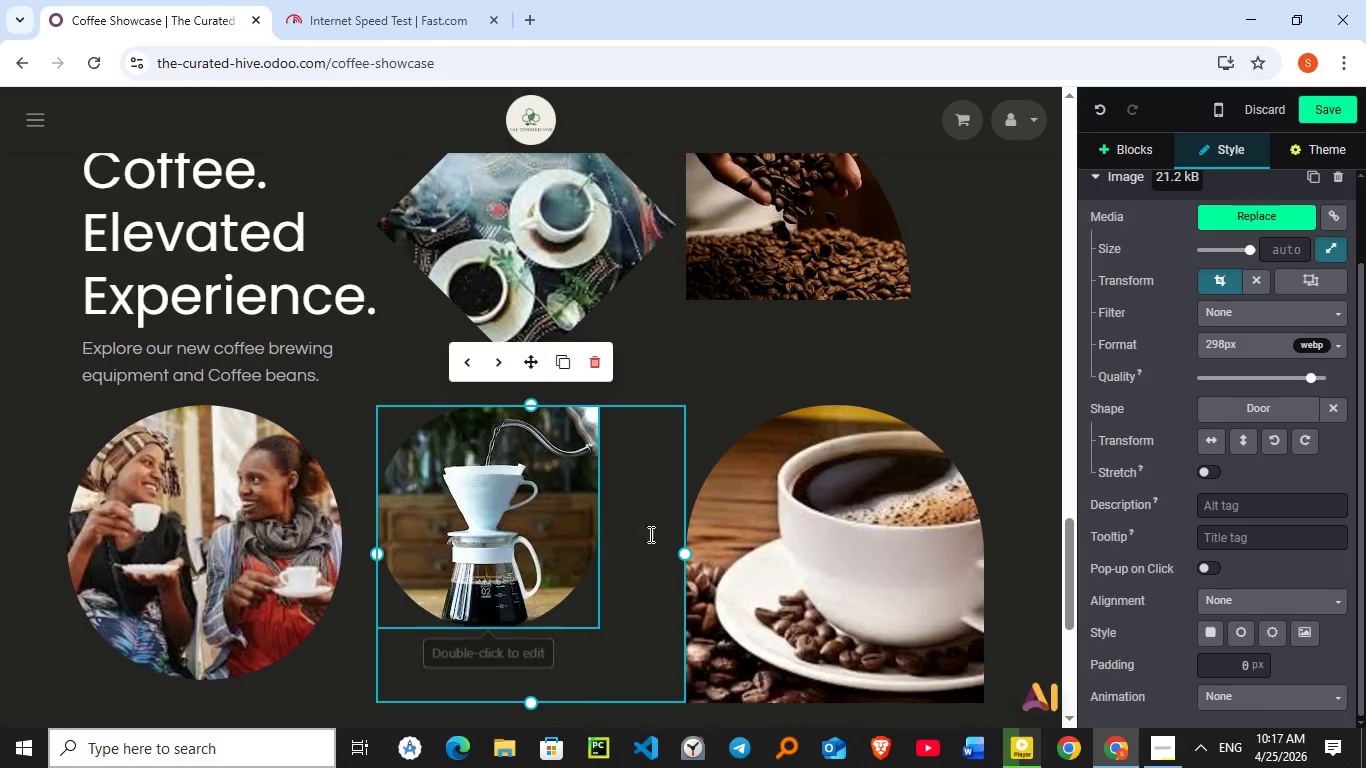 
left_click([543, 525])
 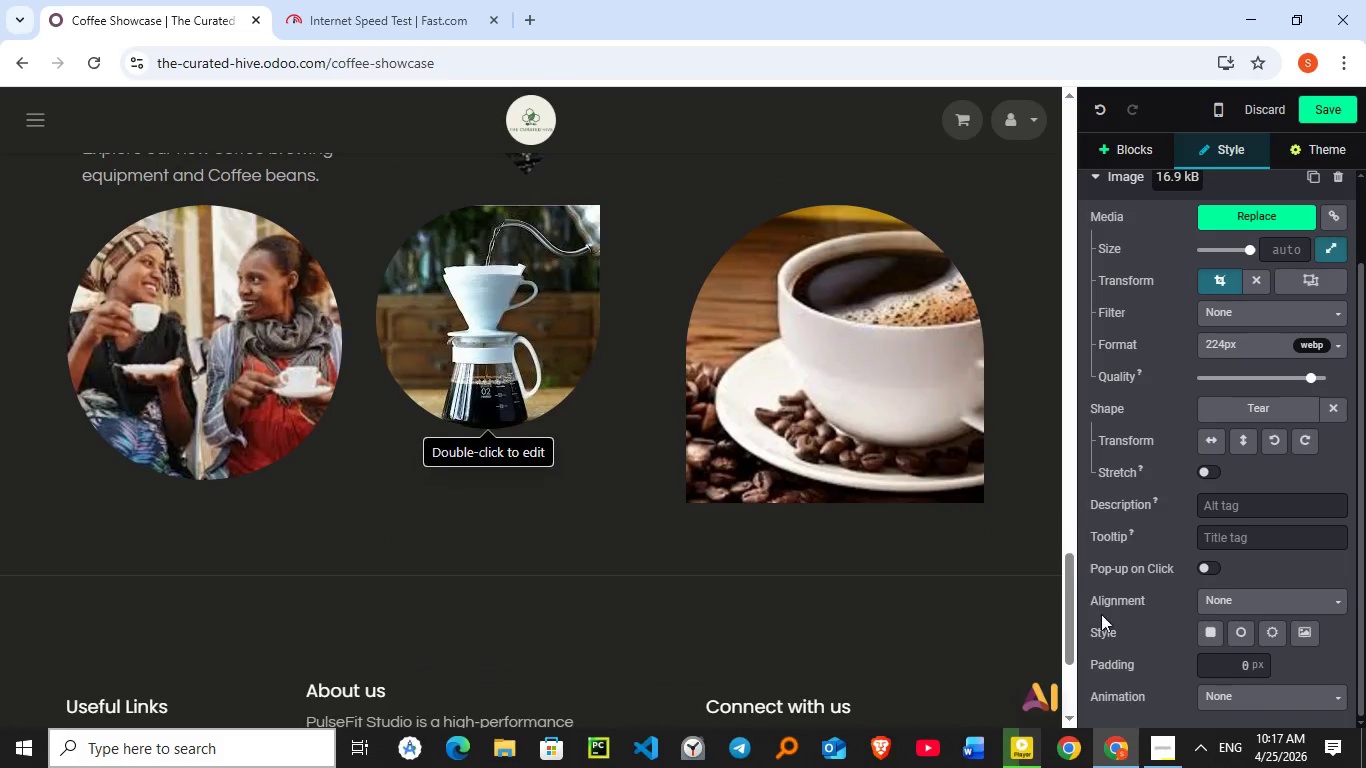 
scroll: coordinate [1062, 522], scroll_direction: down, amount: 2.0
 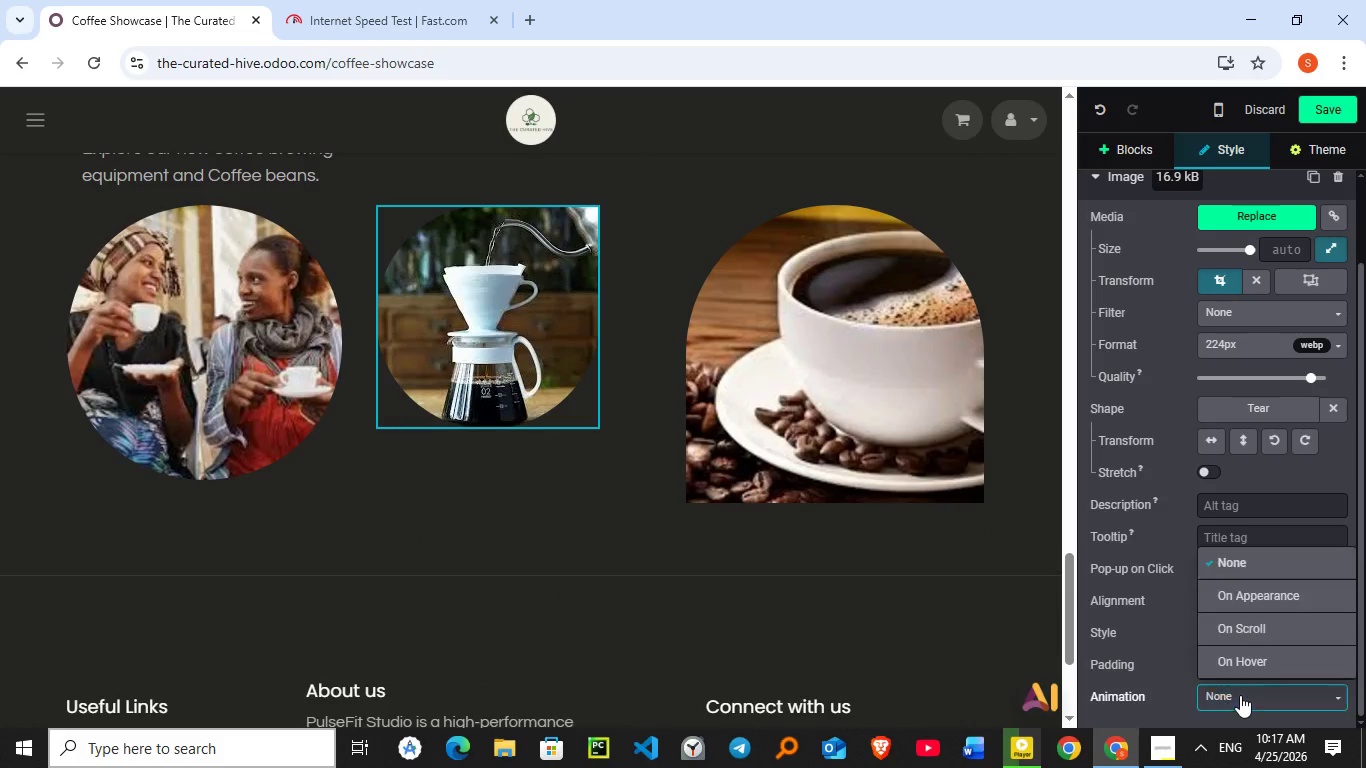 
left_click([1240, 695])
 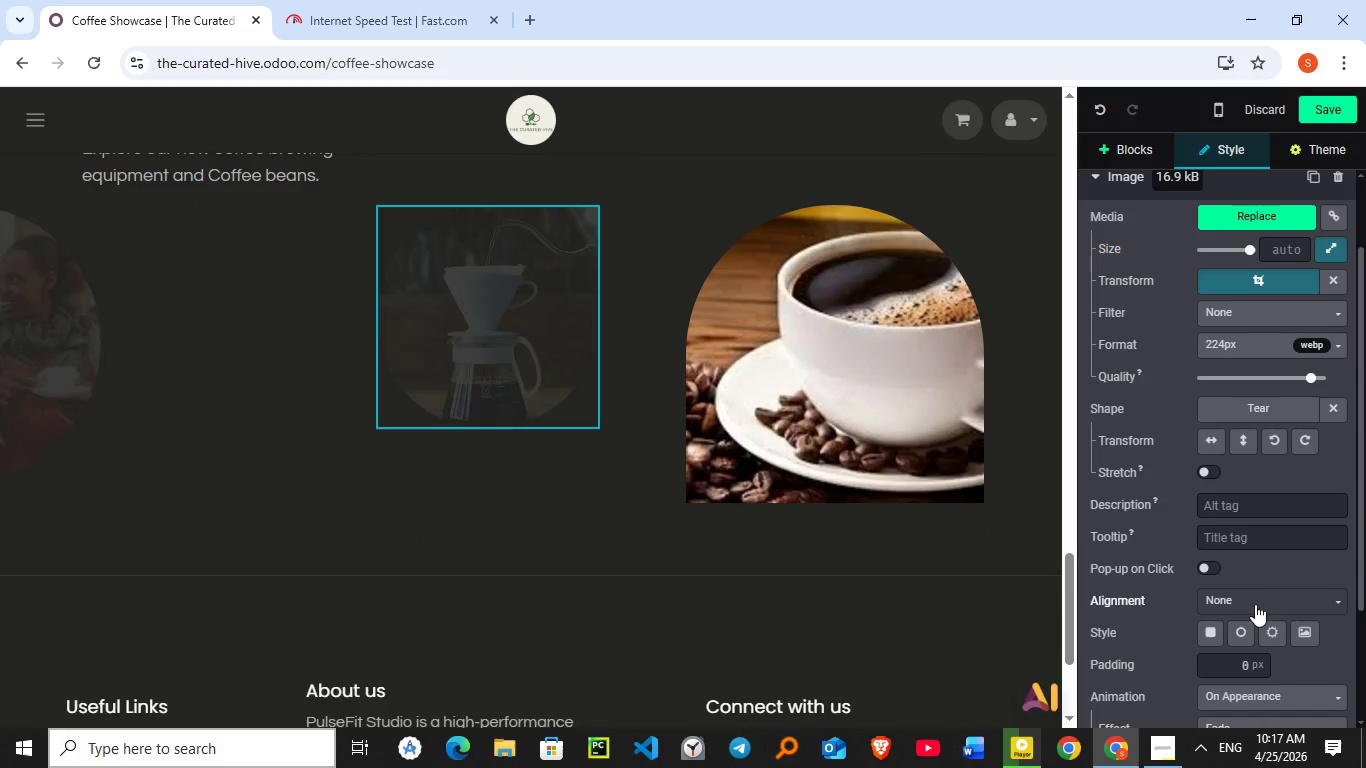 
left_click([1263, 602])
 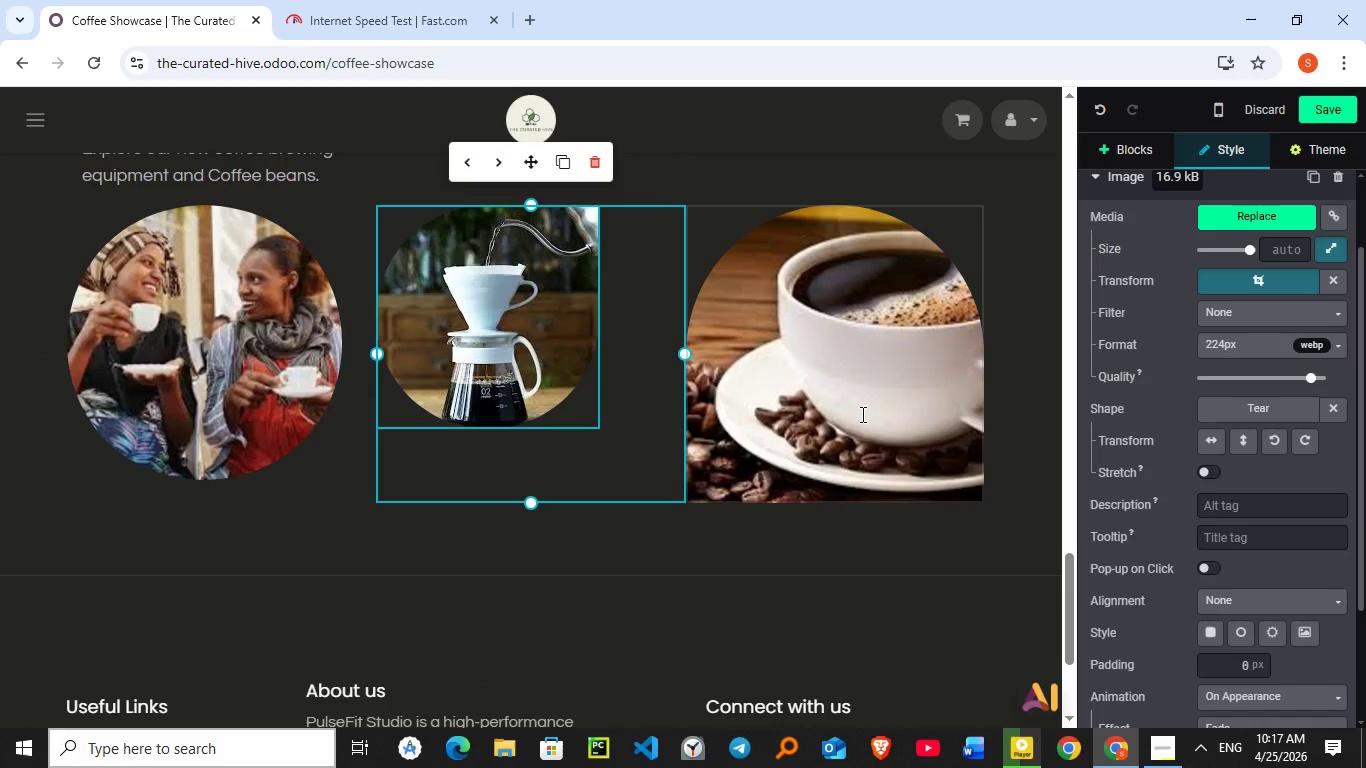 
left_click([861, 414])
 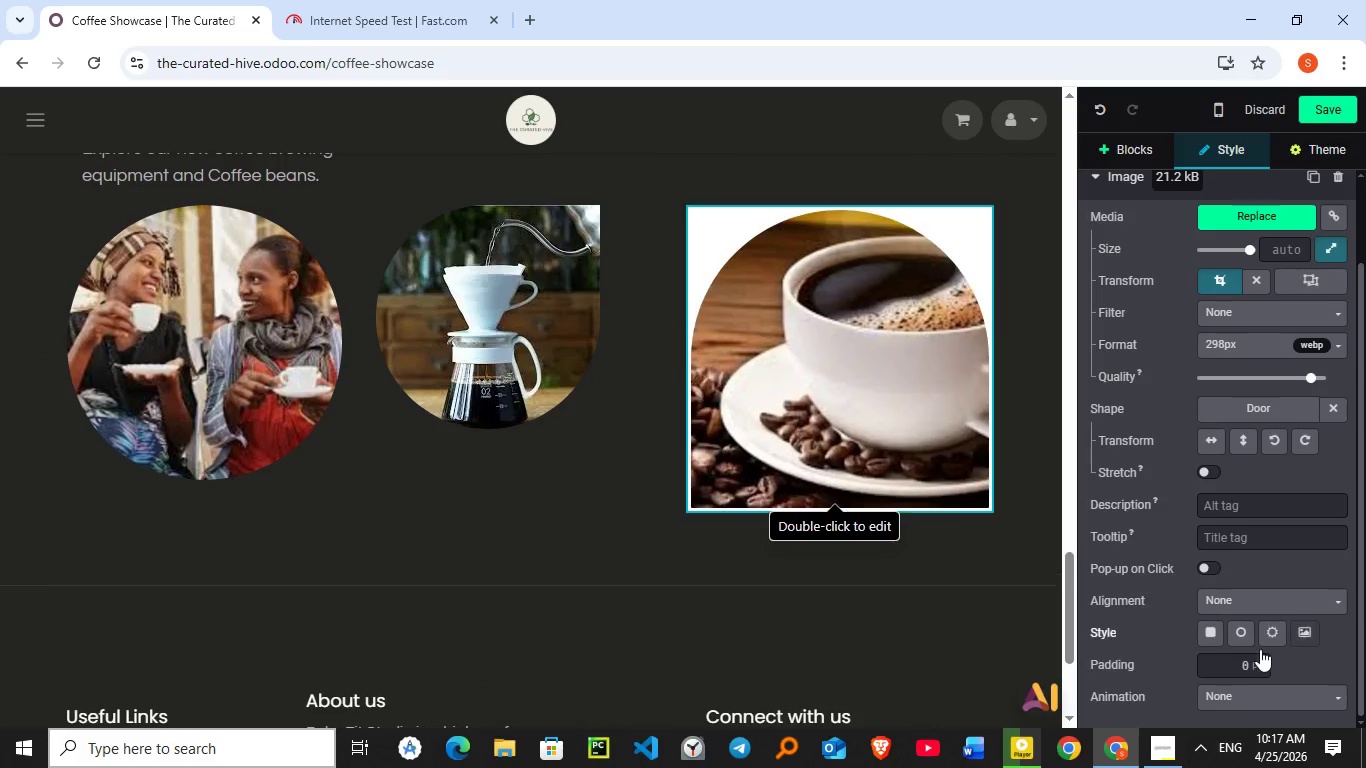 
scroll: coordinate [1361, 609], scroll_direction: down, amount: 2.0
 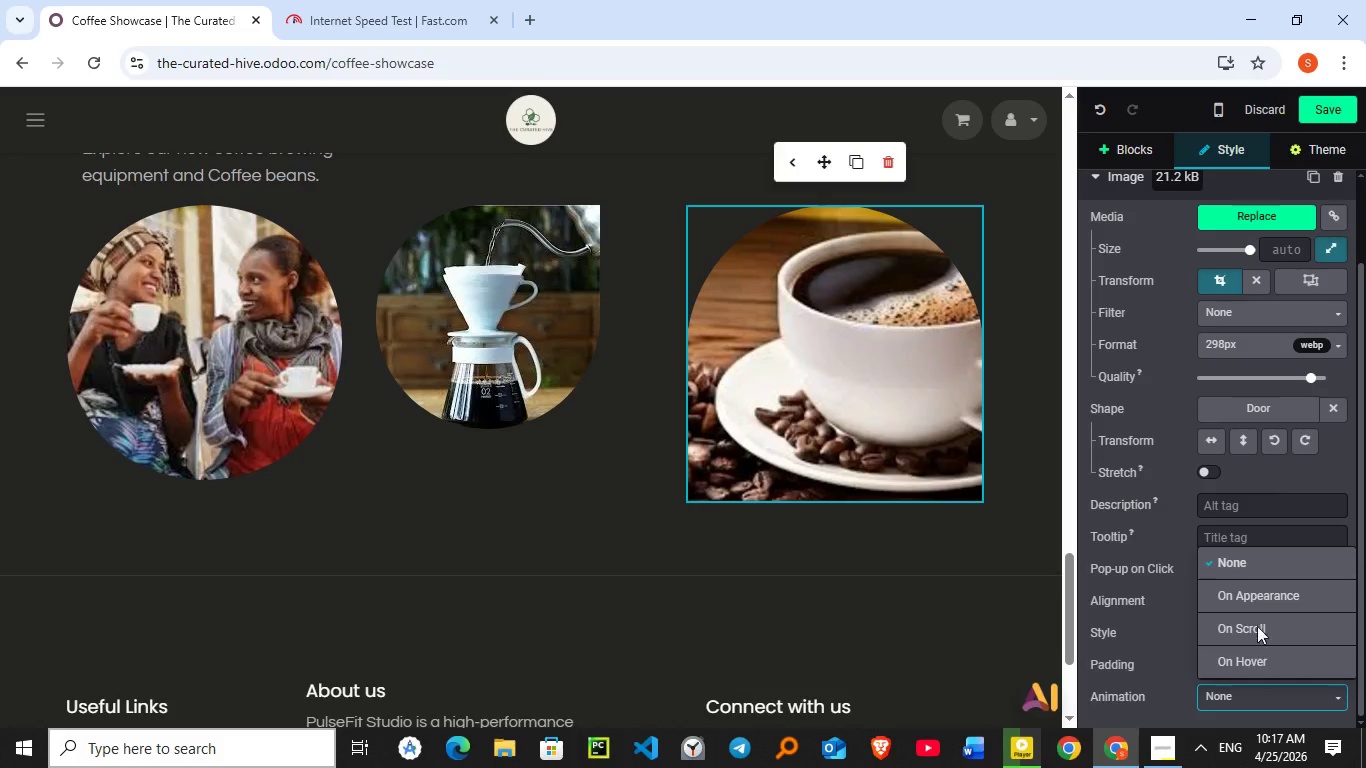 
left_click([1255, 686])
 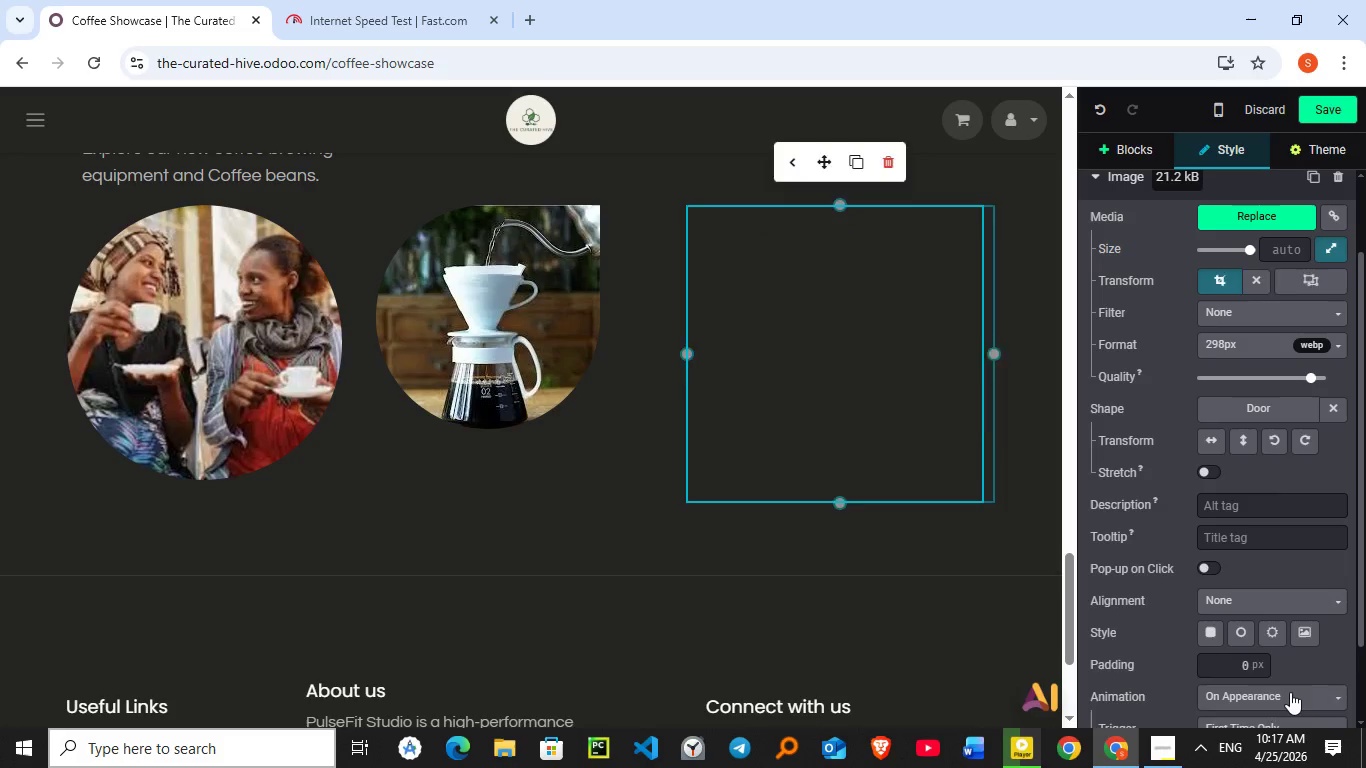 
left_click([1260, 593])
 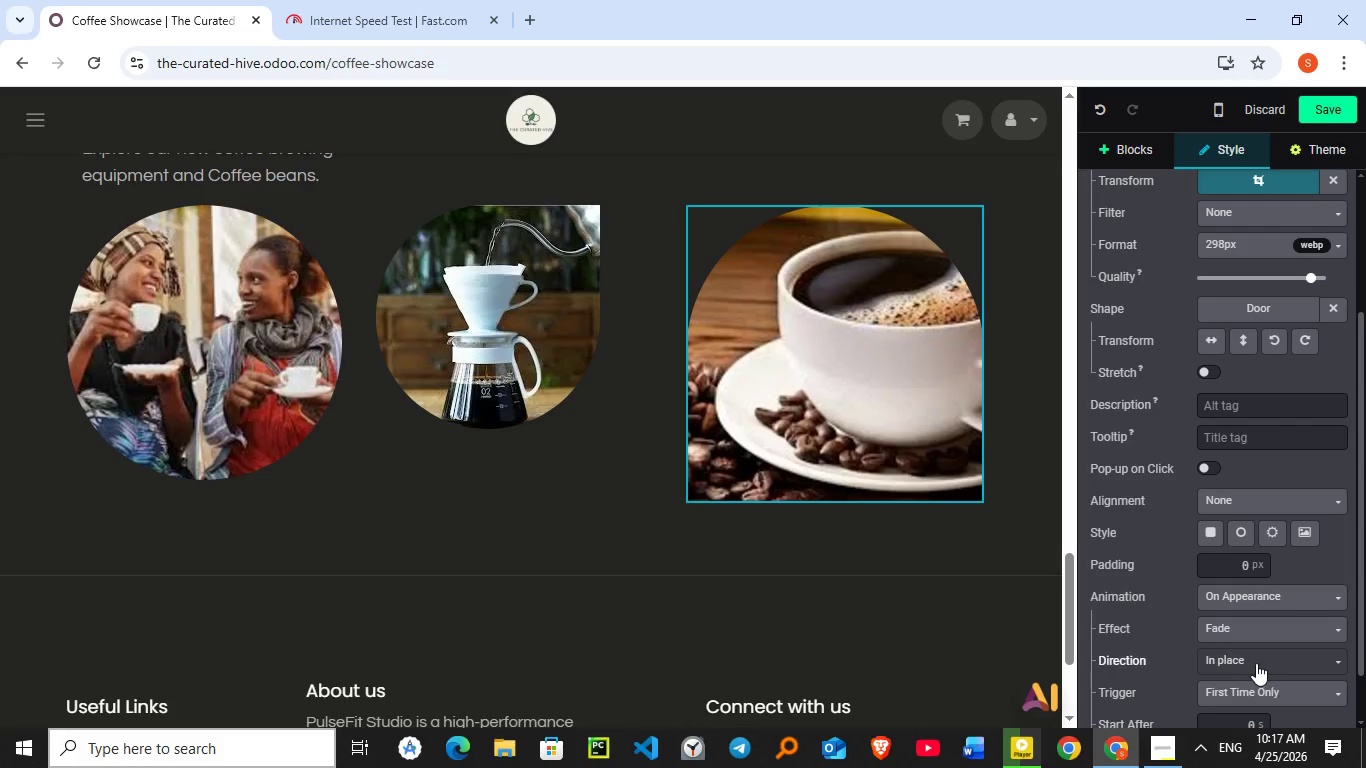 
scroll: coordinate [1274, 663], scroll_direction: down, amount: 1.0
 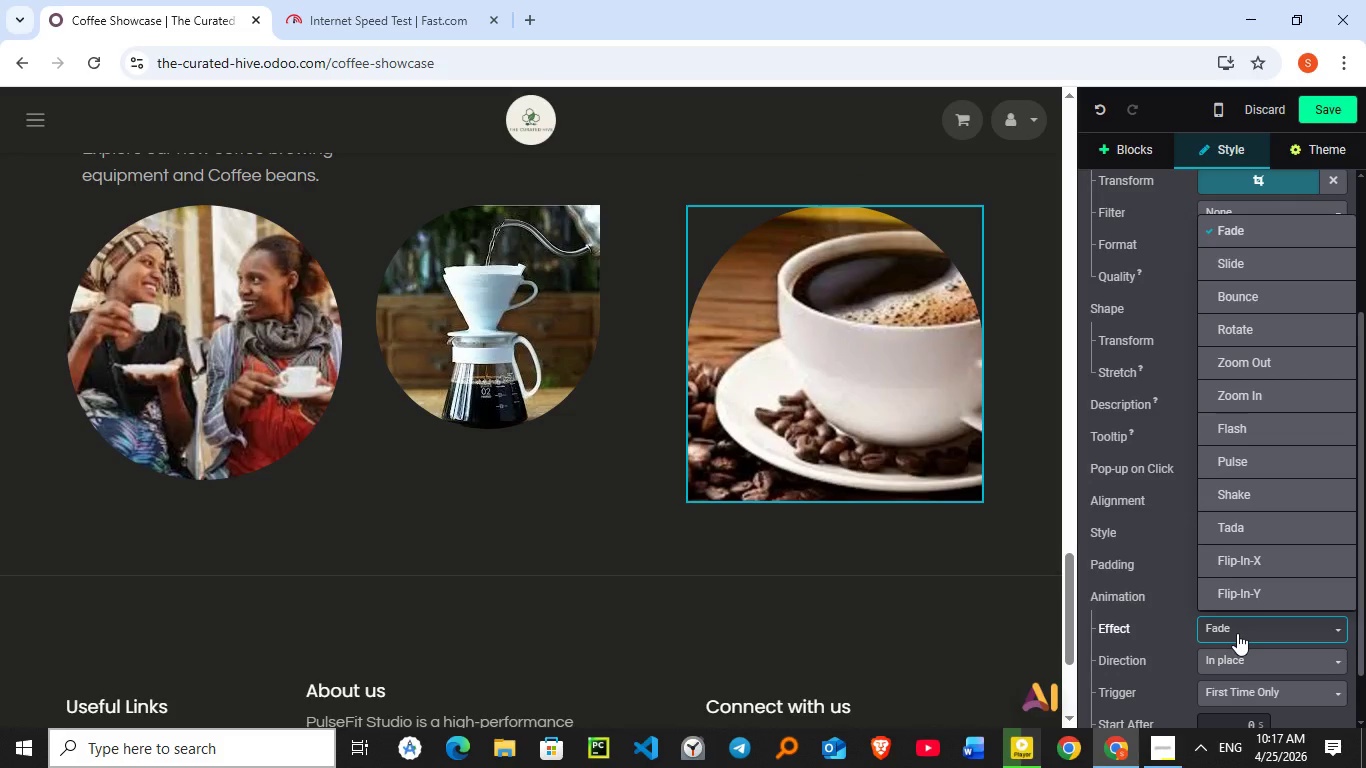 
left_click([1237, 633])
 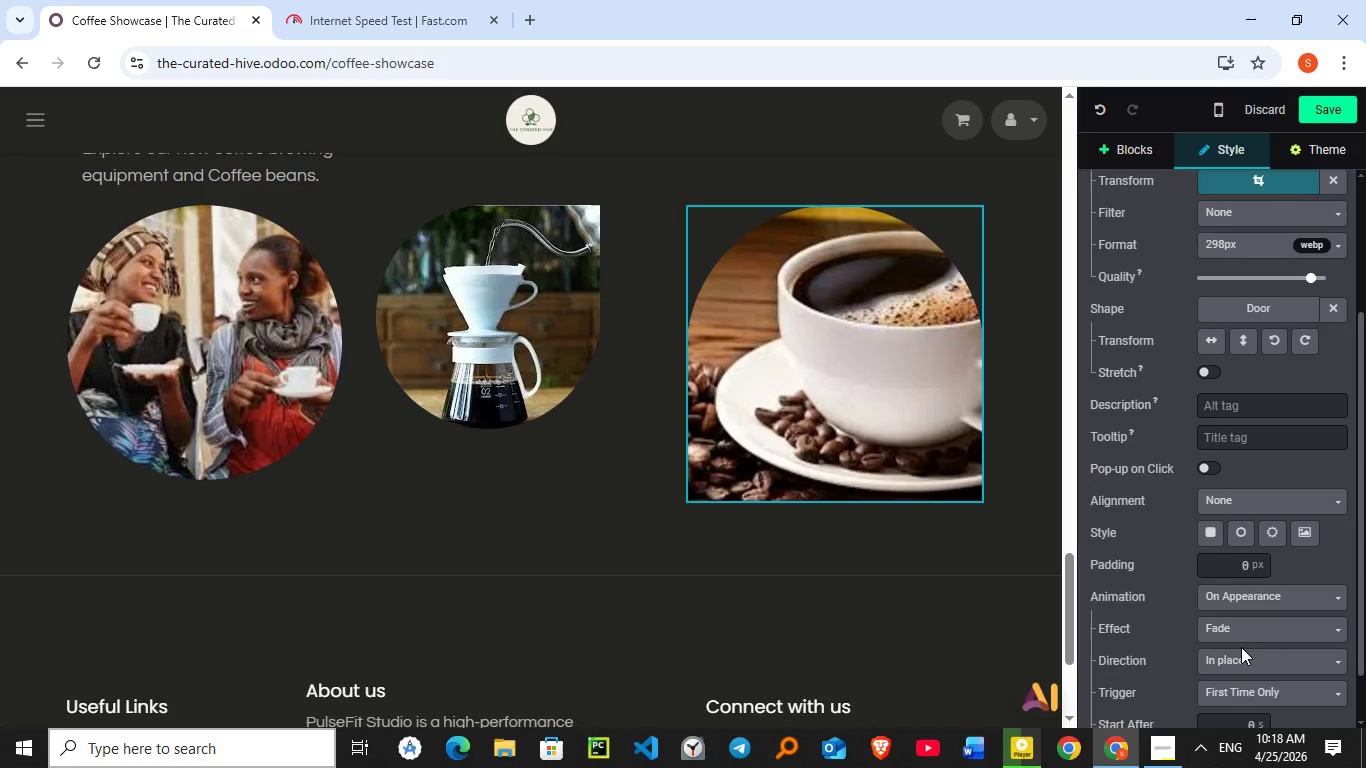 
left_click([1237, 633])
 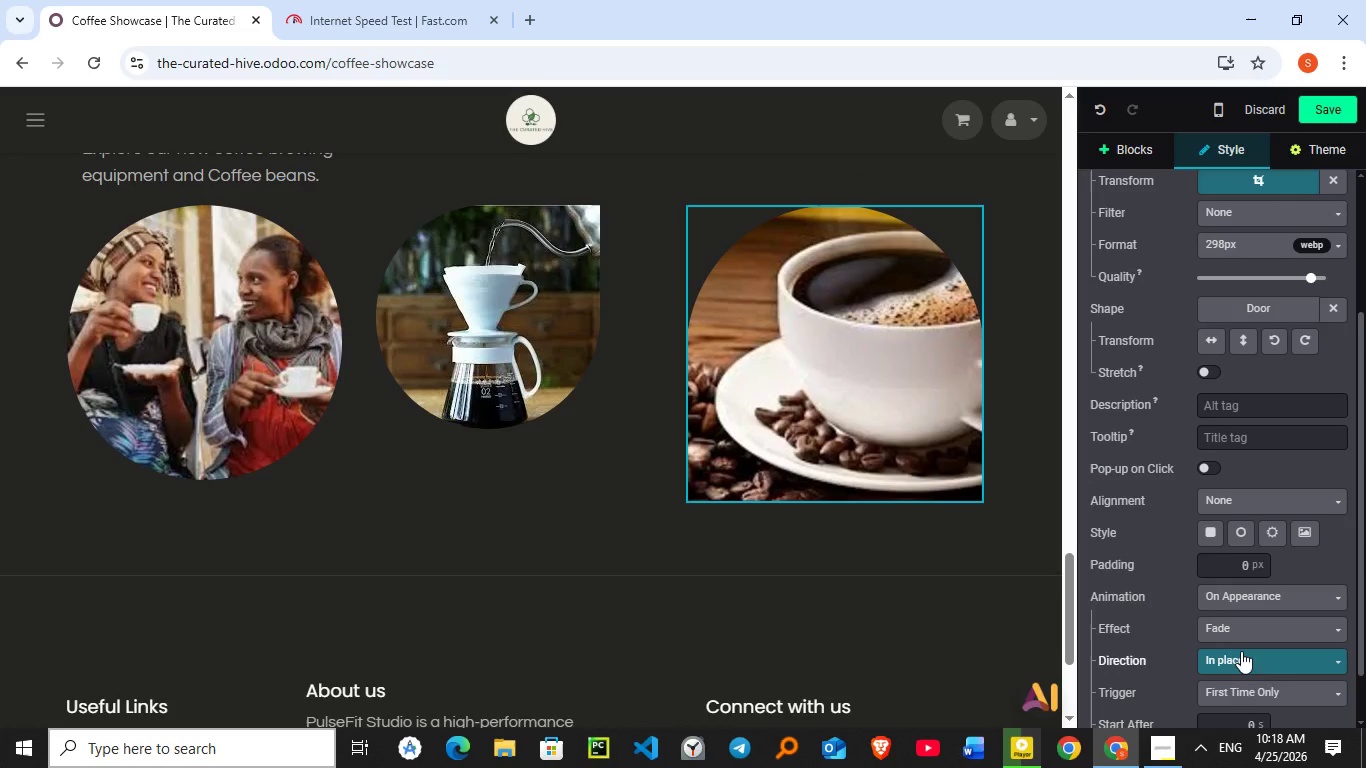 
left_click([1241, 647])
 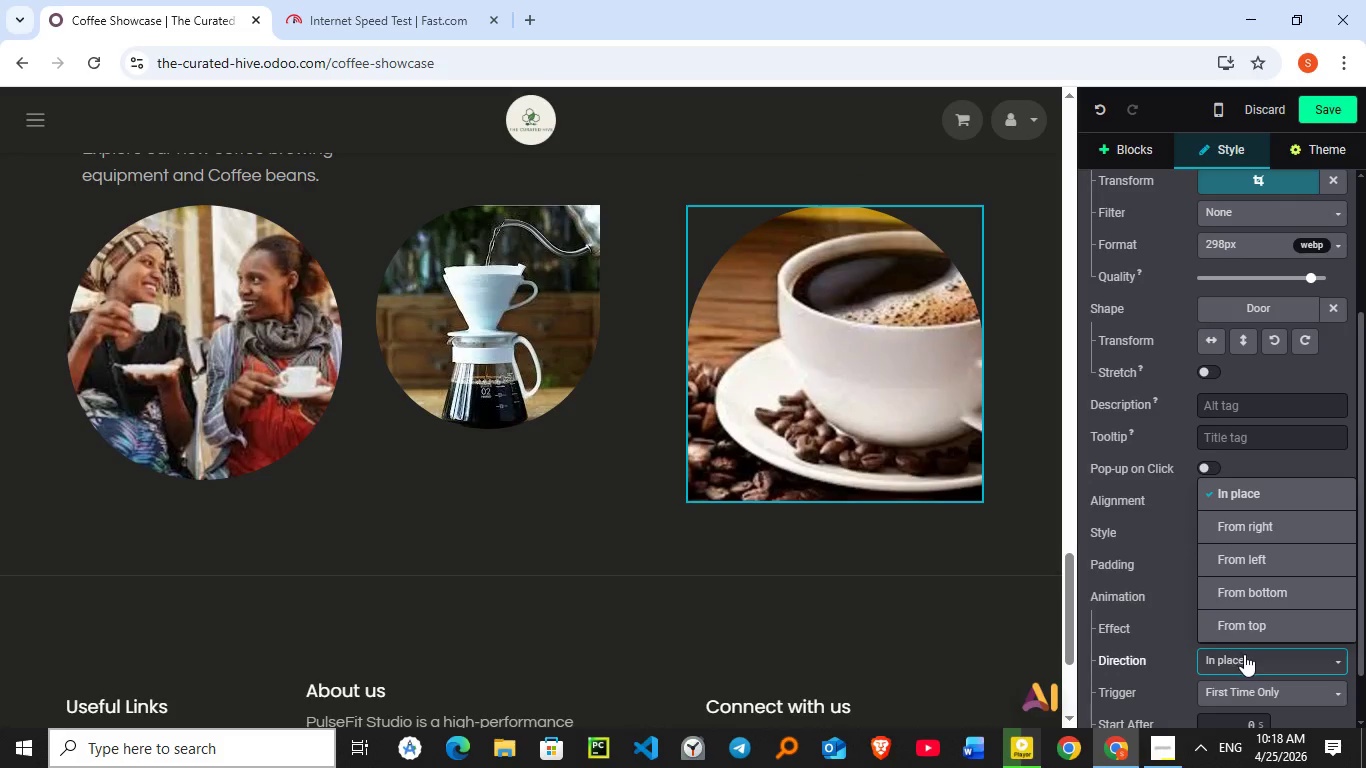 
left_click([1241, 651])
 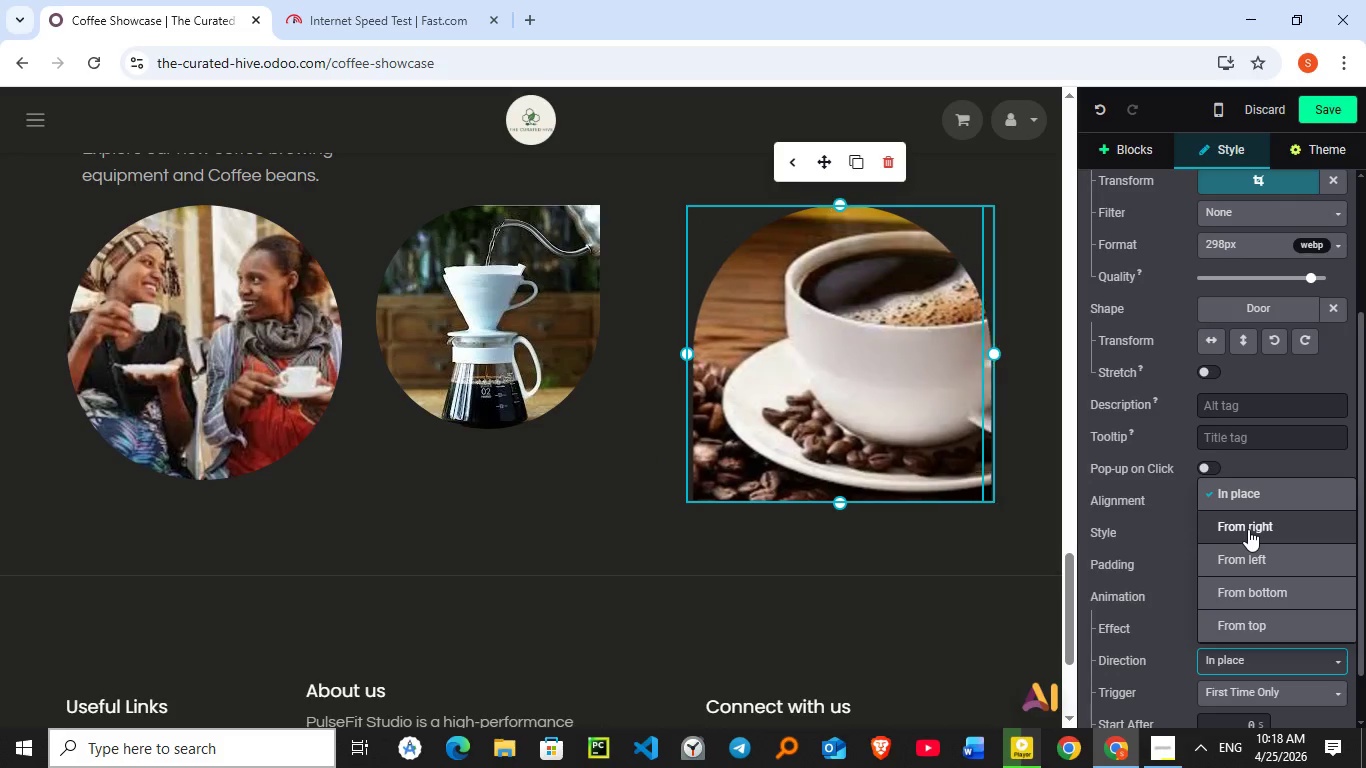 
left_click([1248, 529])
 